 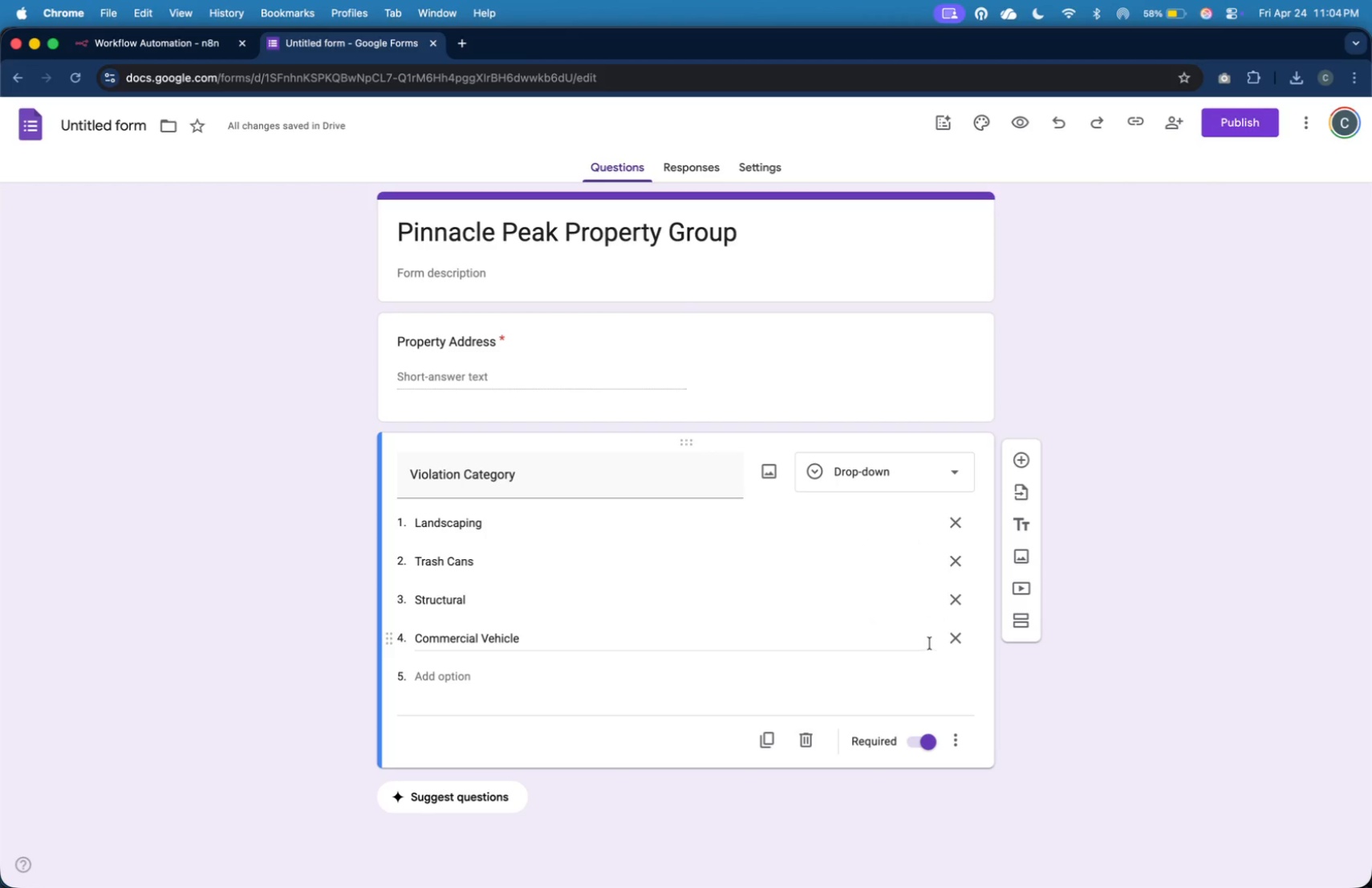 
left_click([1025, 460])
 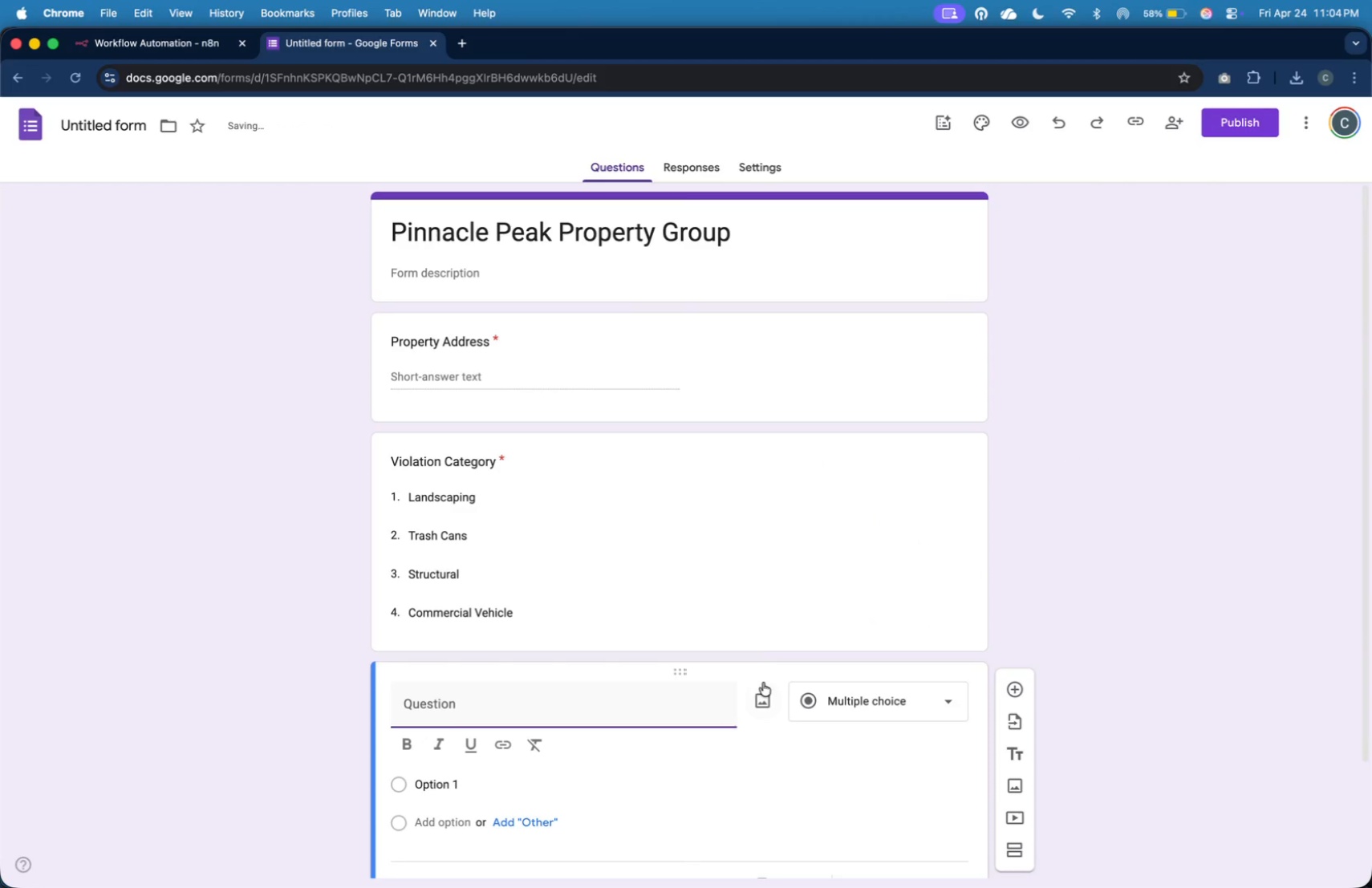 
scroll: coordinate [765, 614], scroll_direction: down, amount: 15.0
 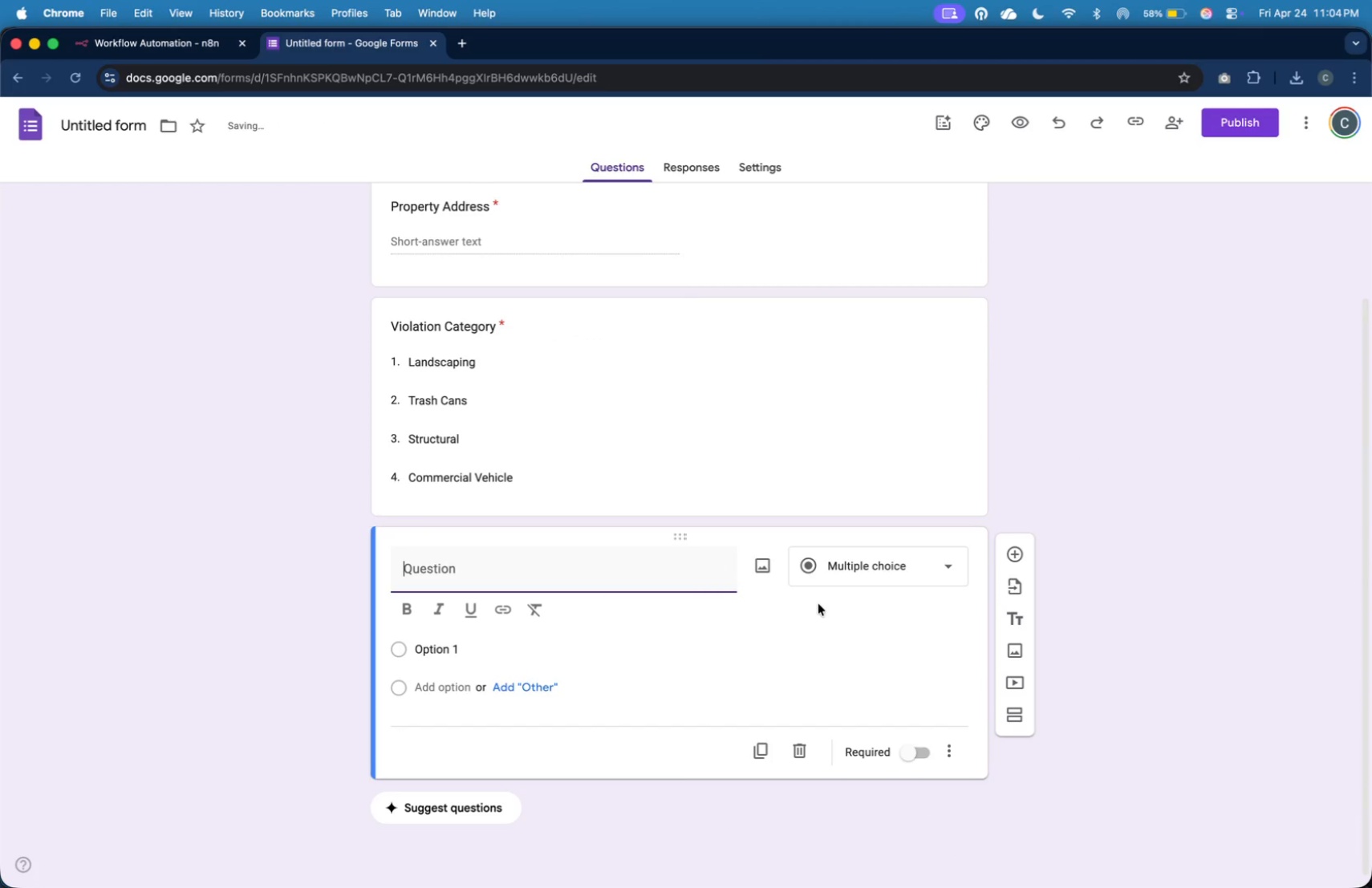 
left_click([867, 574])
 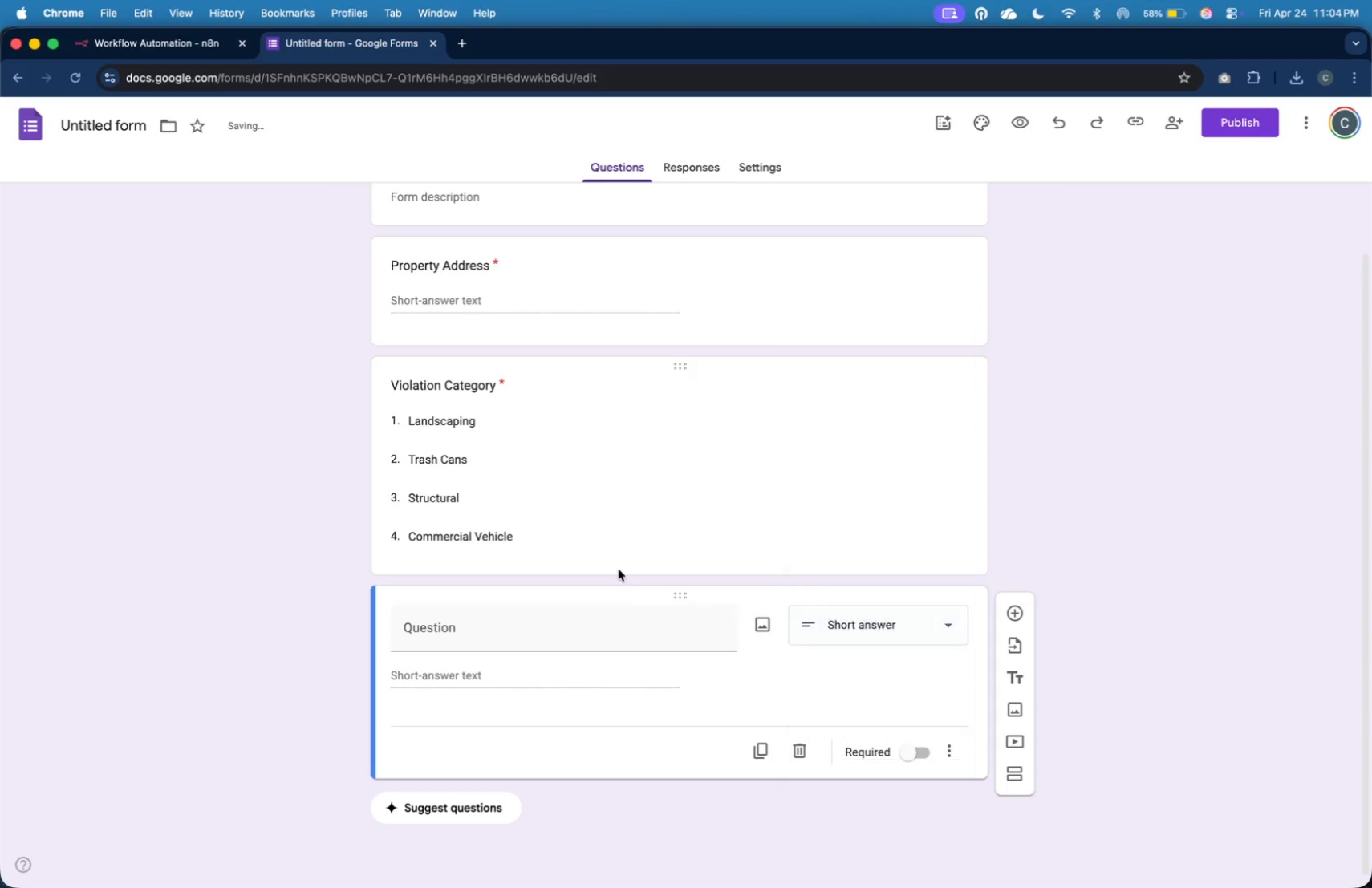 
left_click([611, 621])
 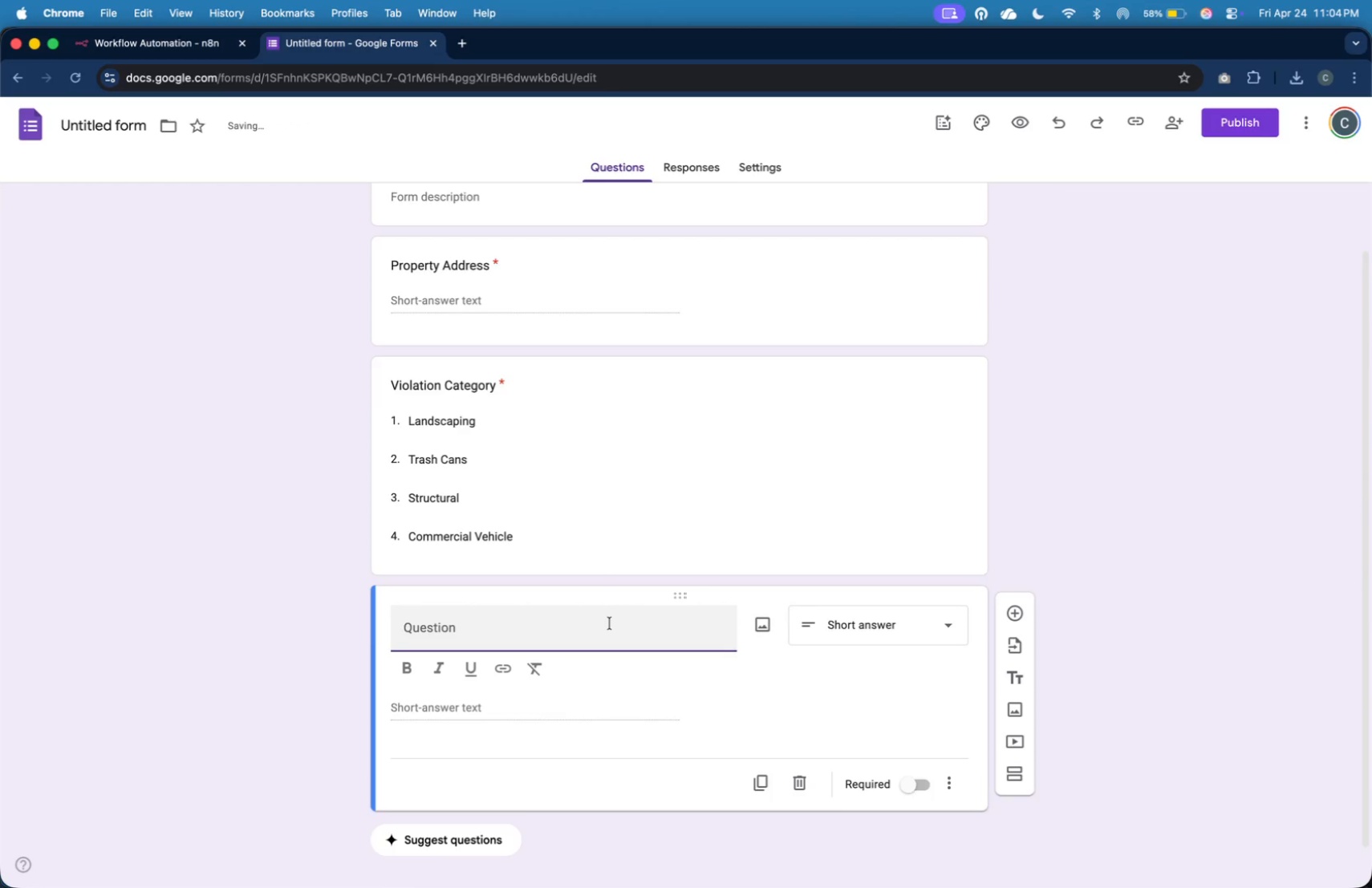 
type(Image URL)
 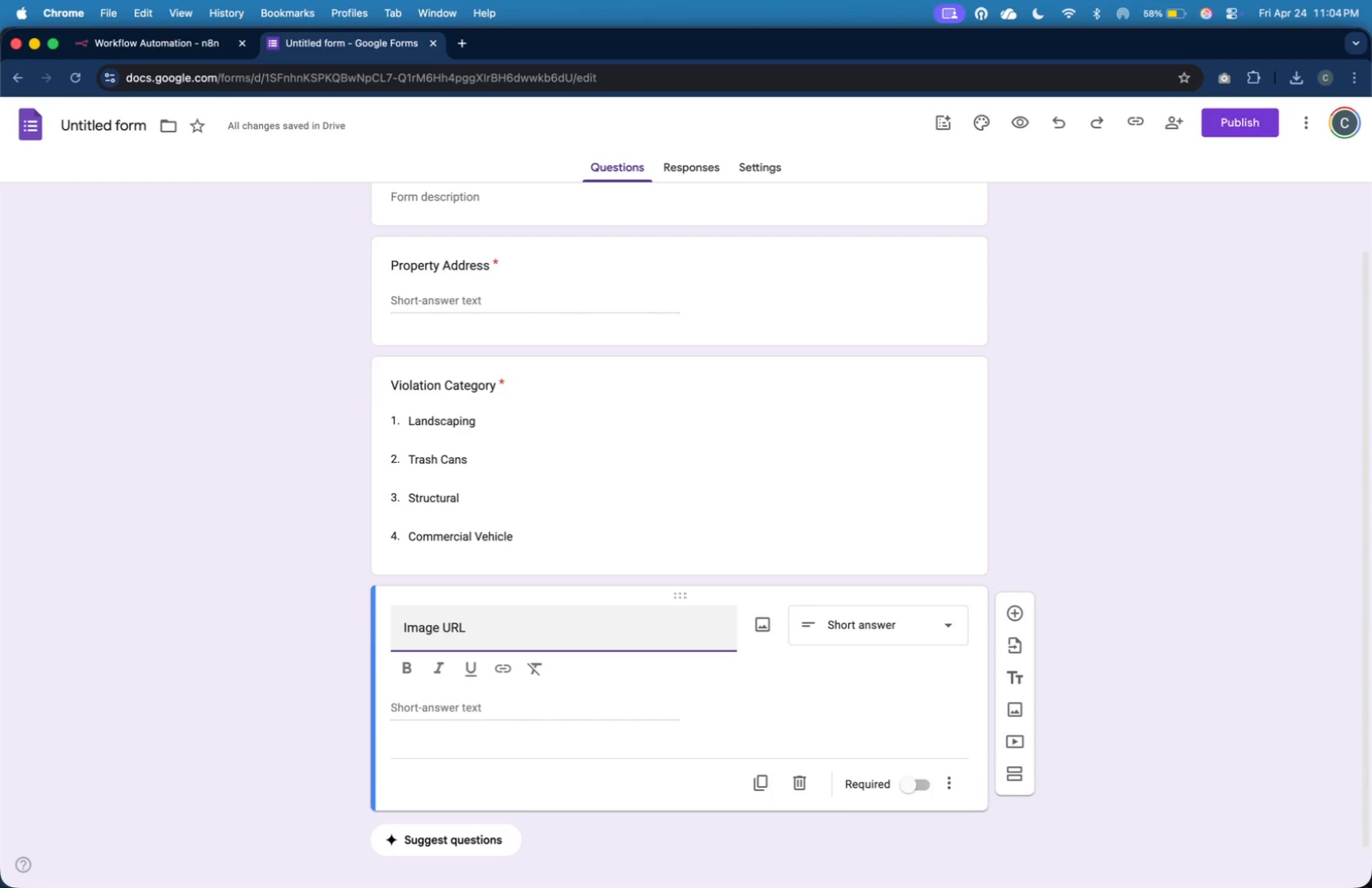 
left_click([932, 788])
 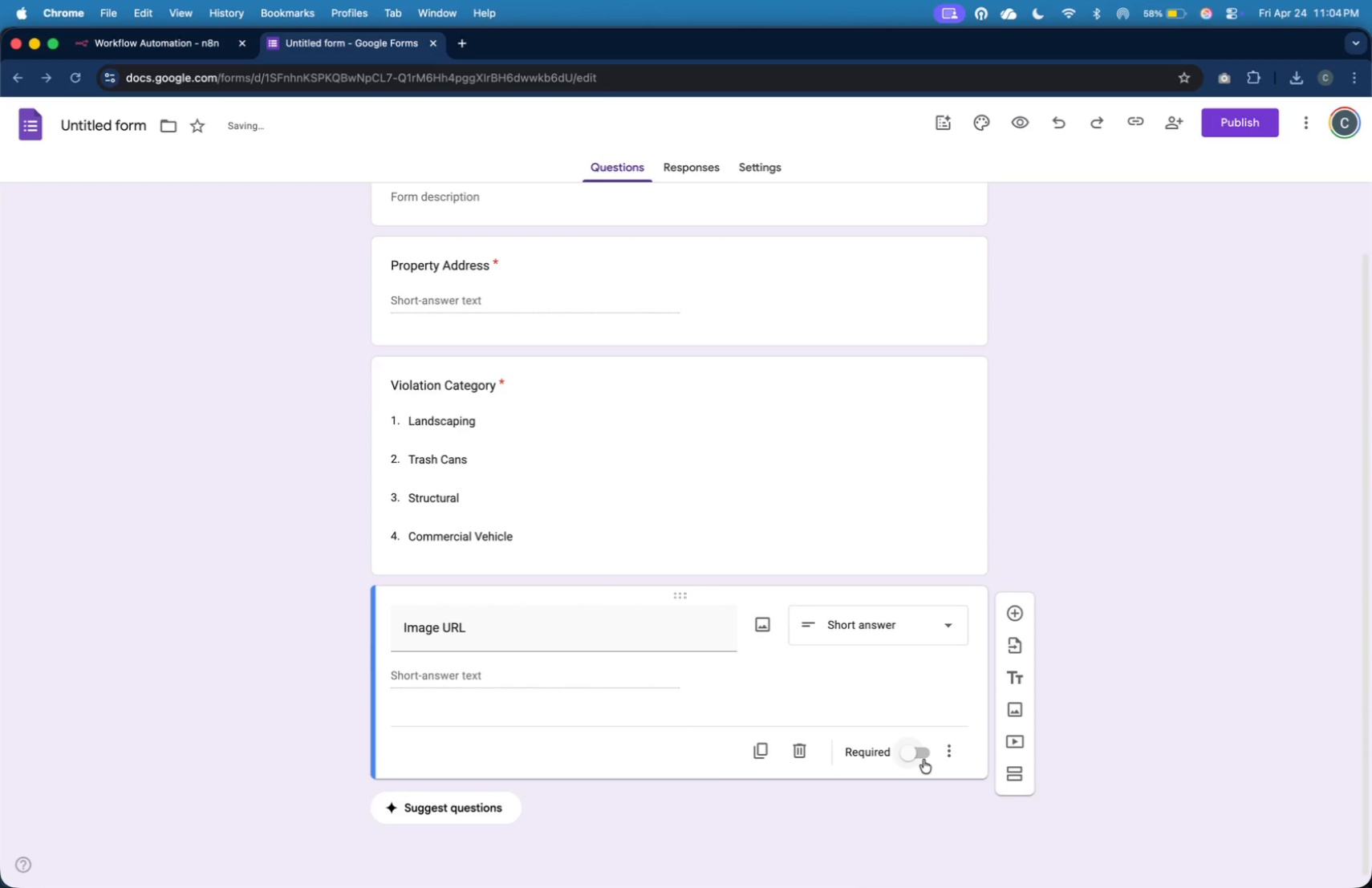 
left_click([923, 754])
 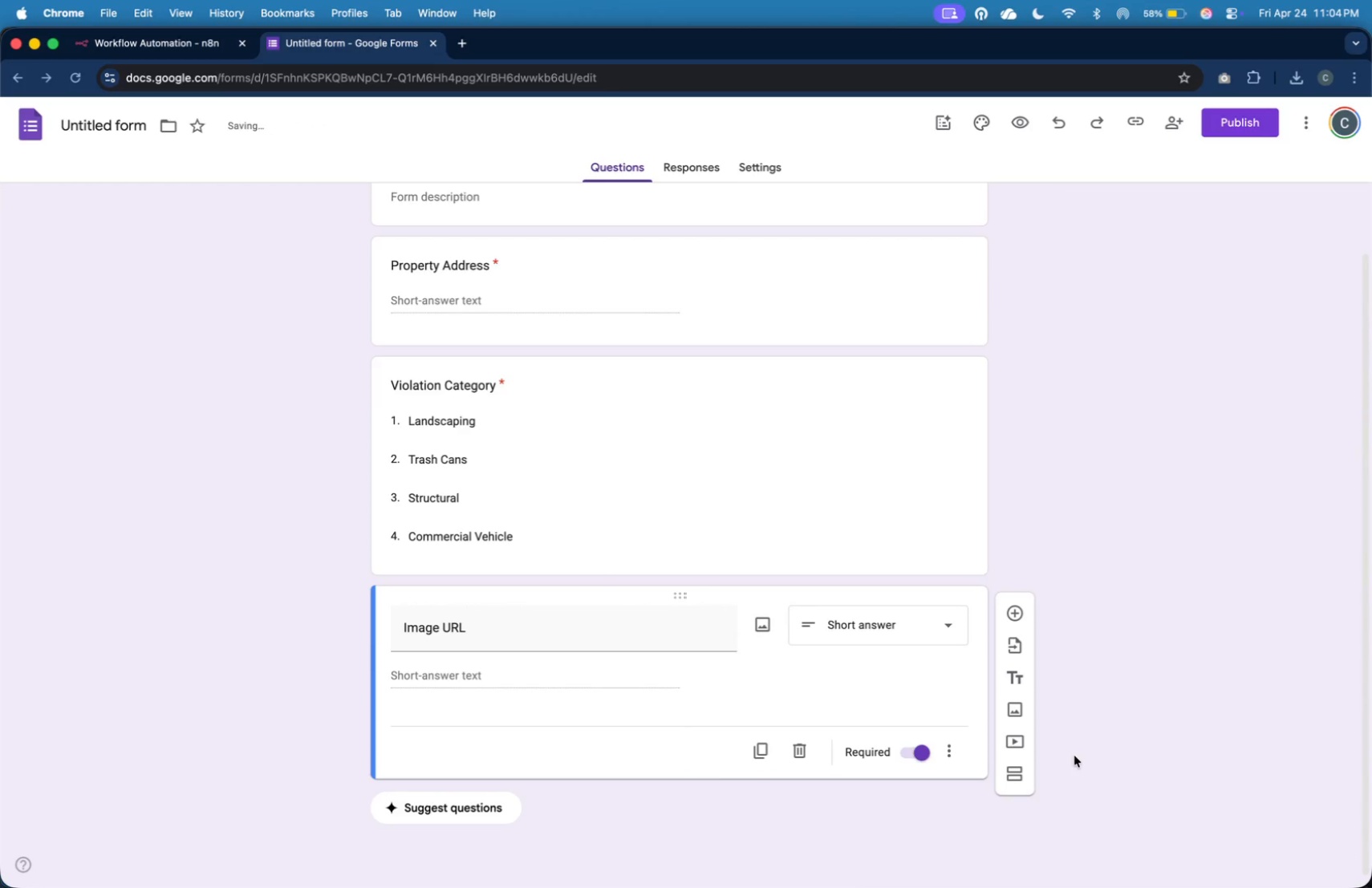 
left_click([952, 754])
 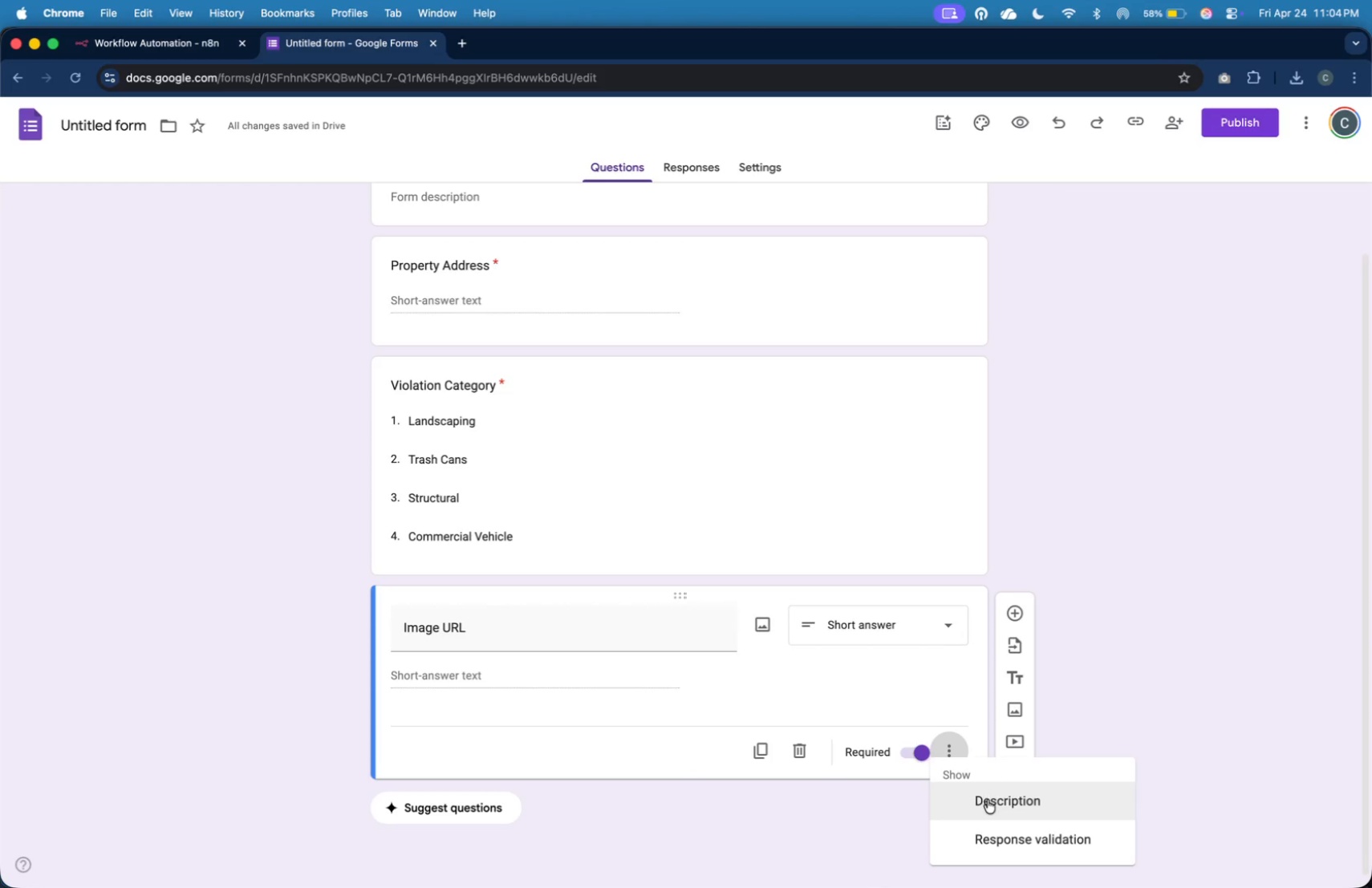 
left_click([1002, 836])
 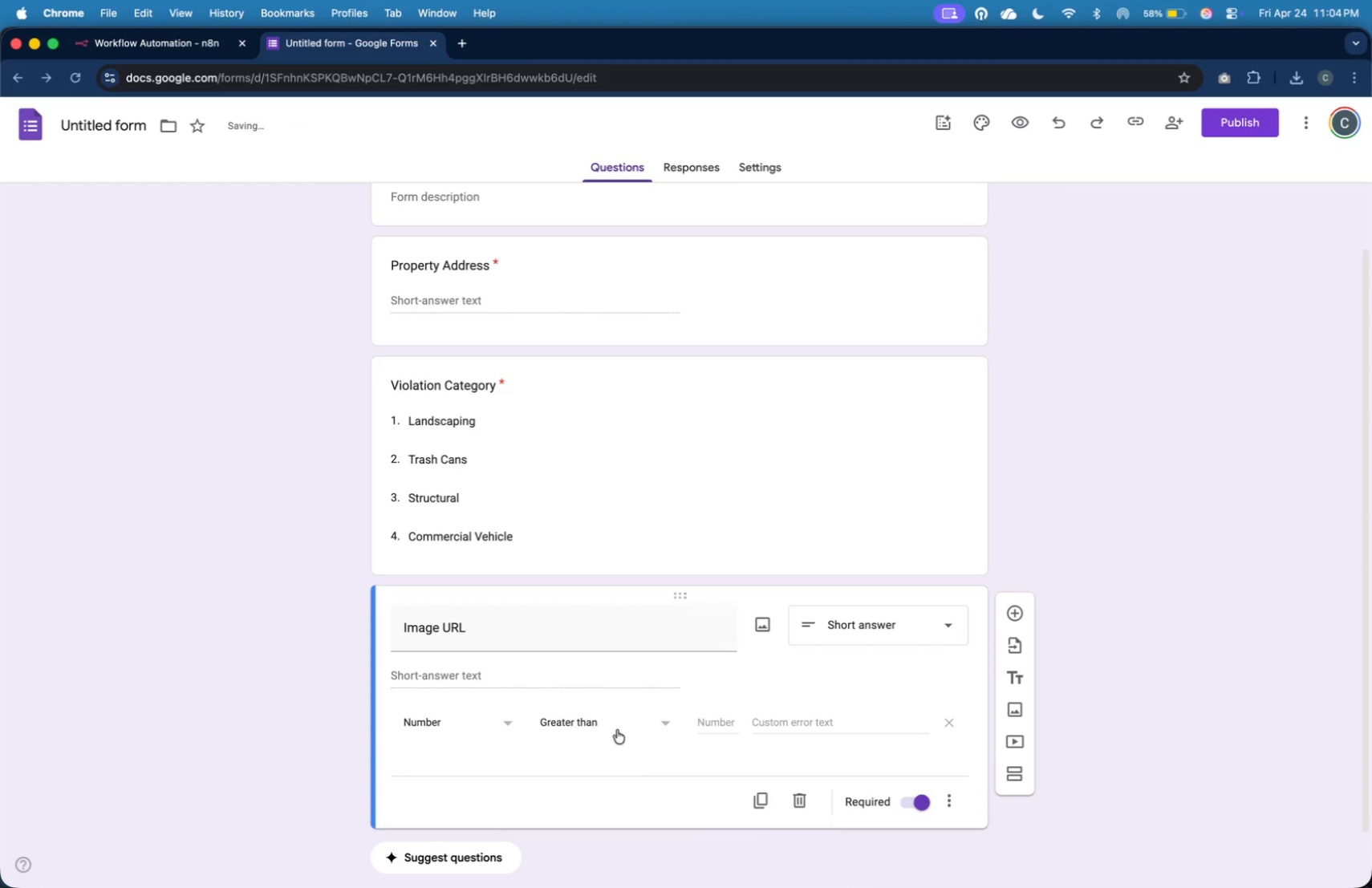 
left_click([443, 728])
 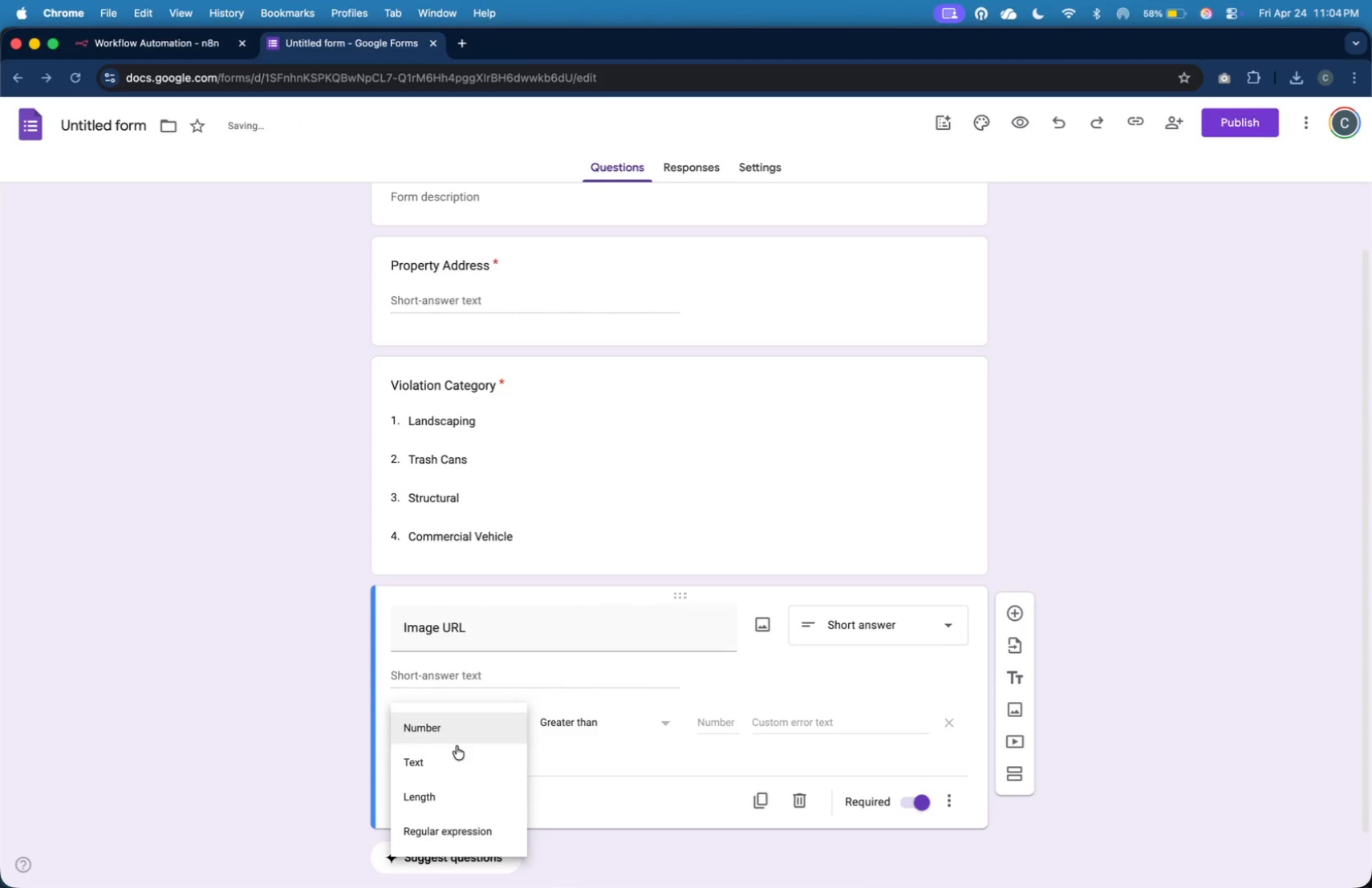 
left_click([461, 763])
 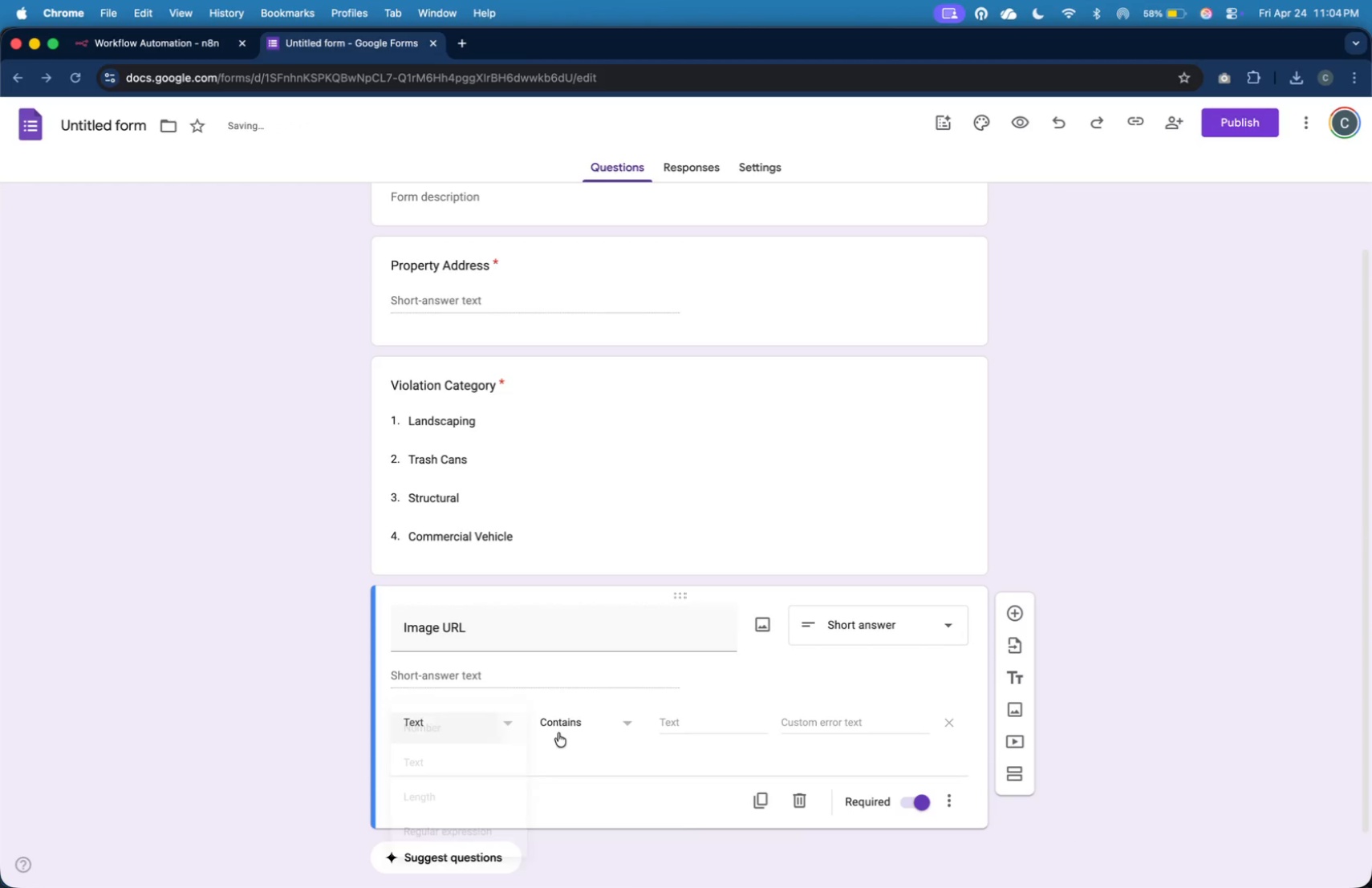 
left_click([595, 724])
 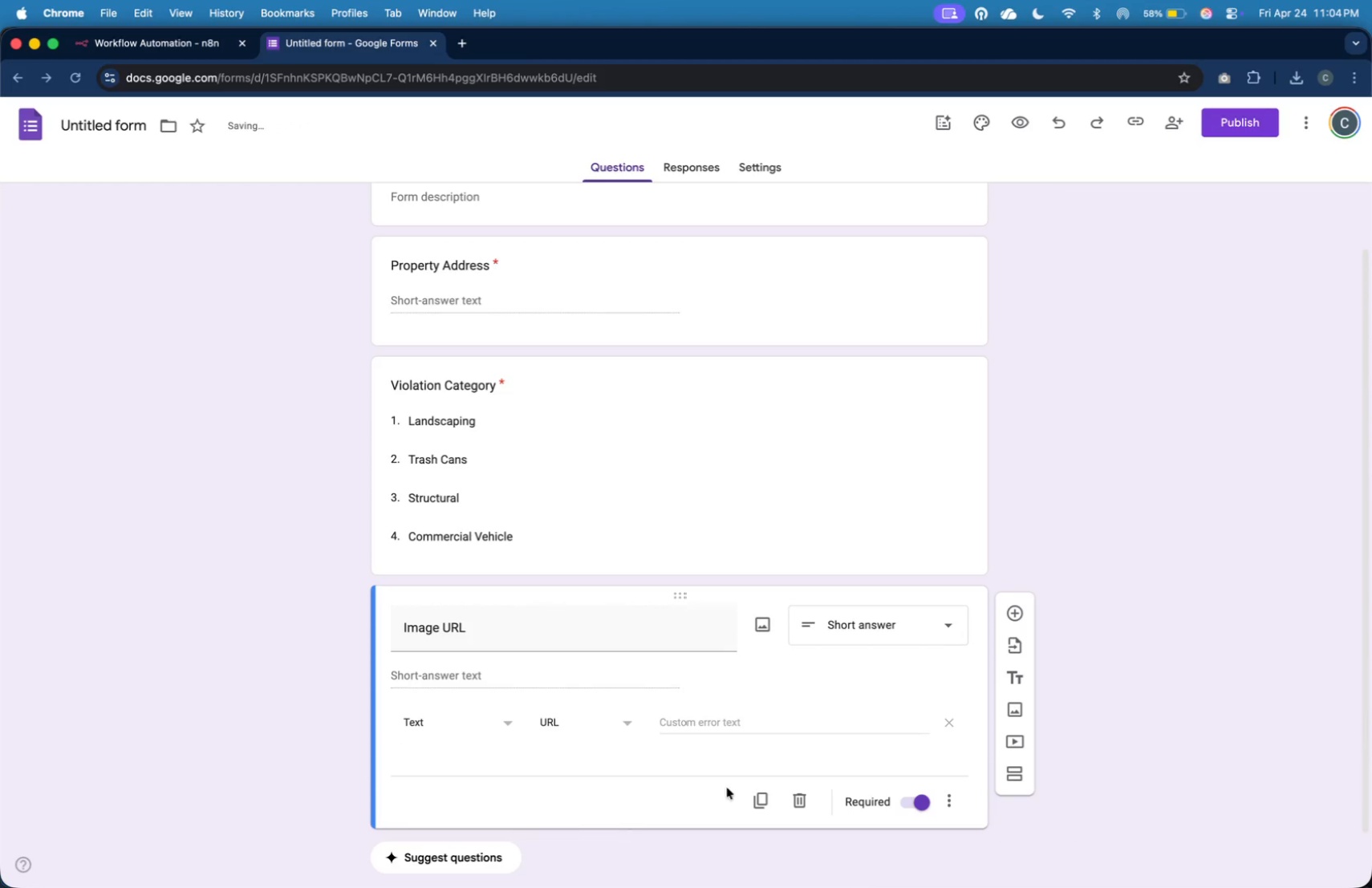 
left_click([1163, 722])
 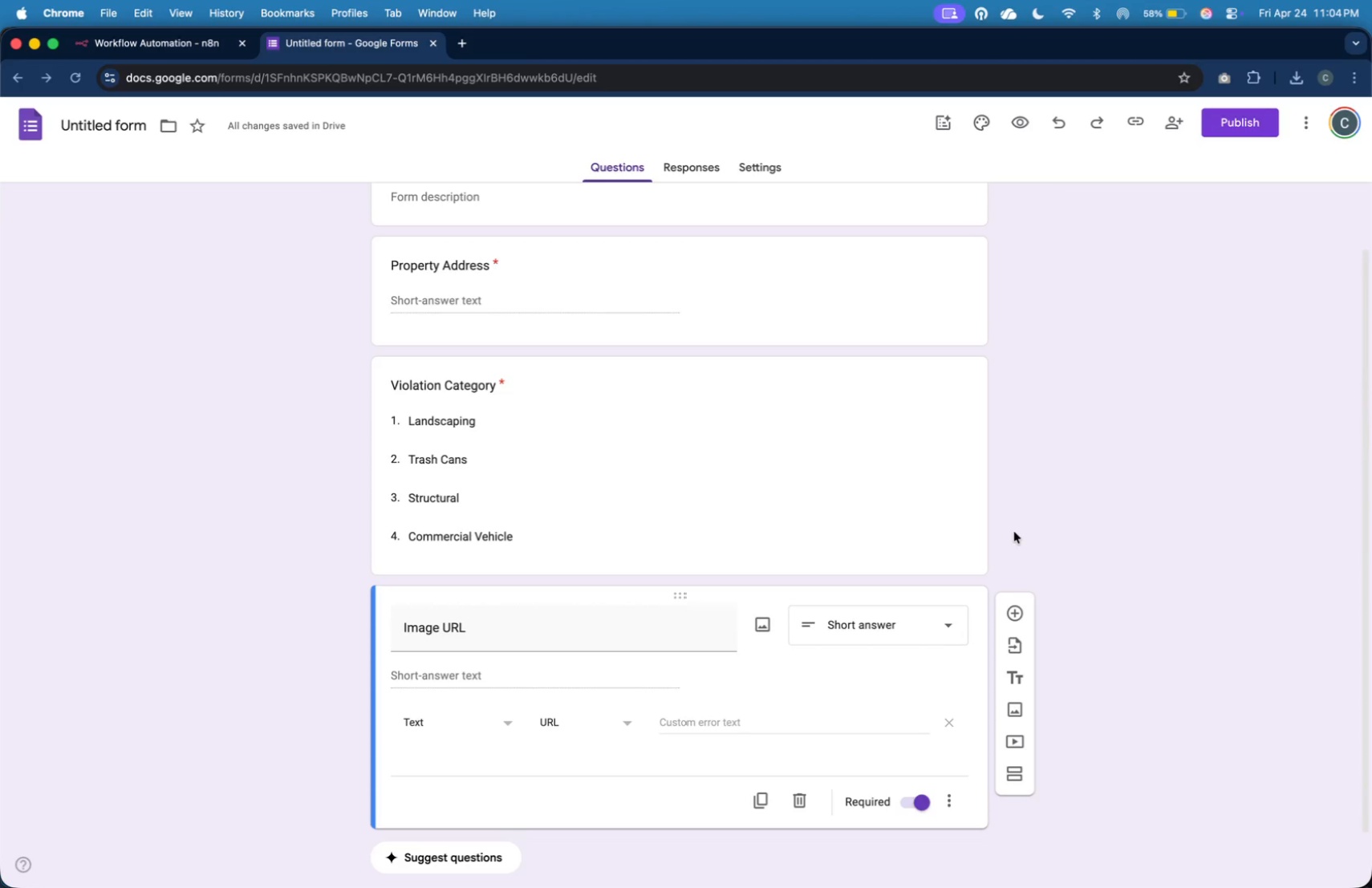 
wait(9.88)
 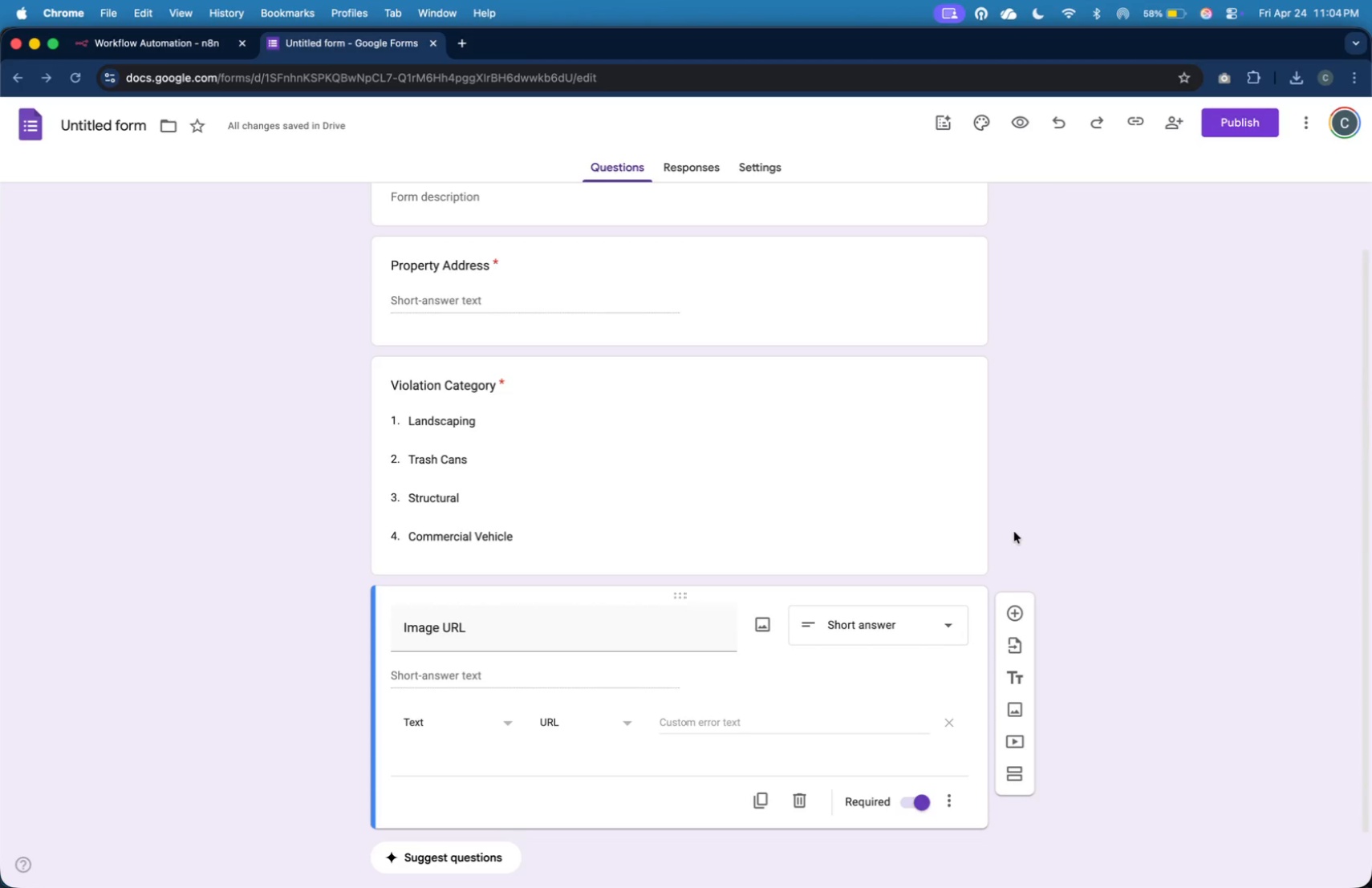 
left_click([748, 372])
 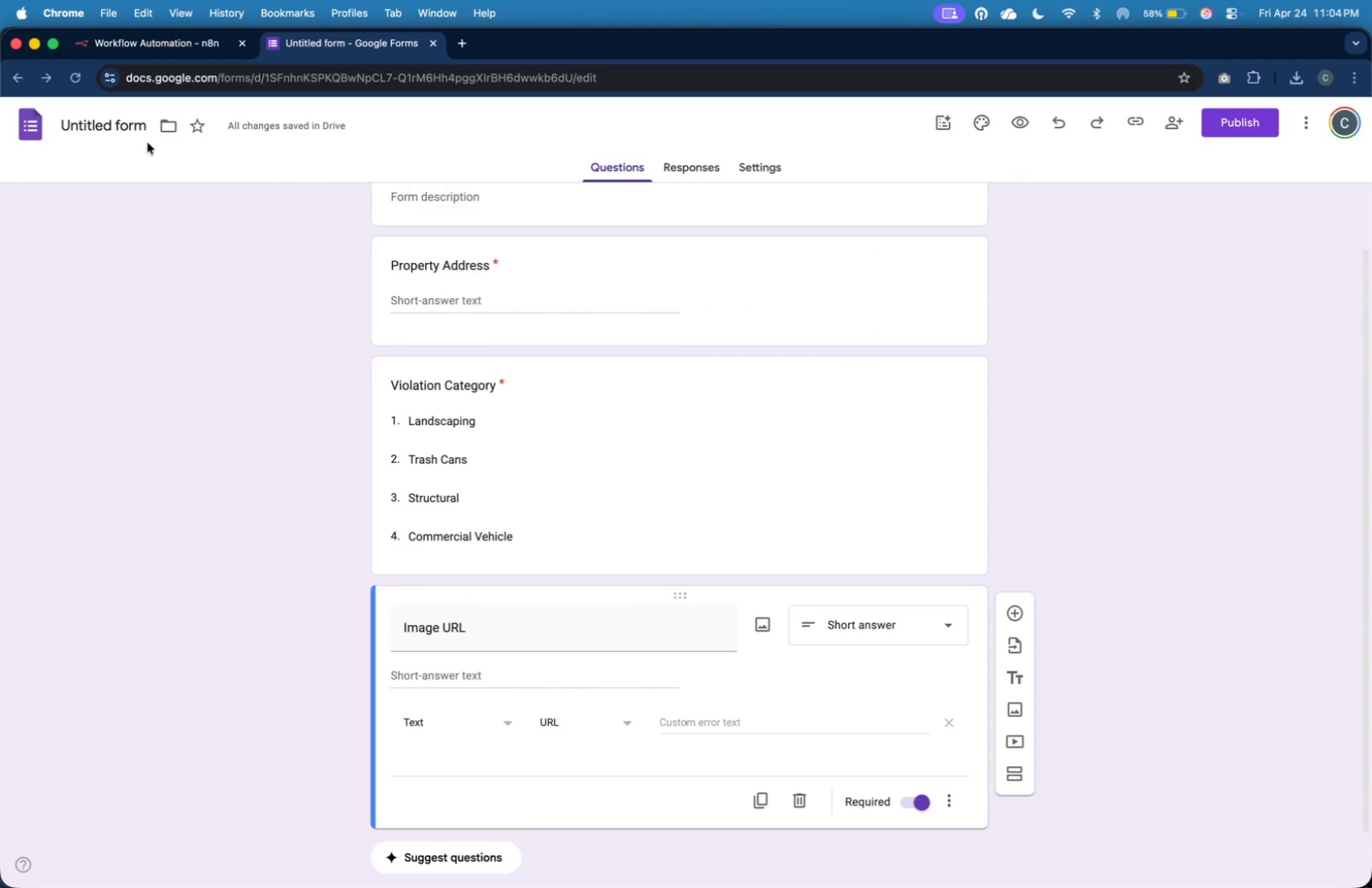 
left_click([137, 128])
 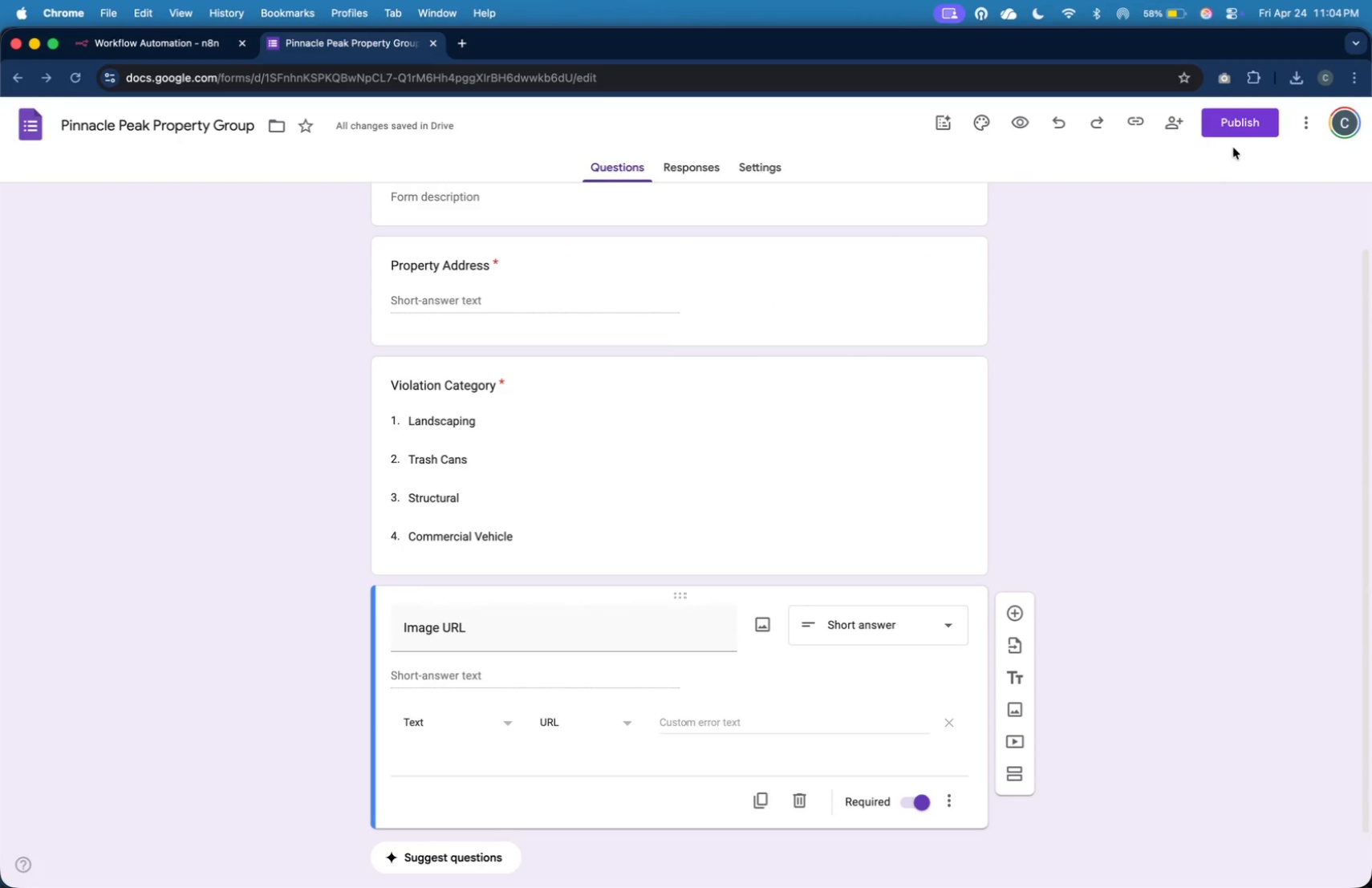 
left_click([1233, 128])
 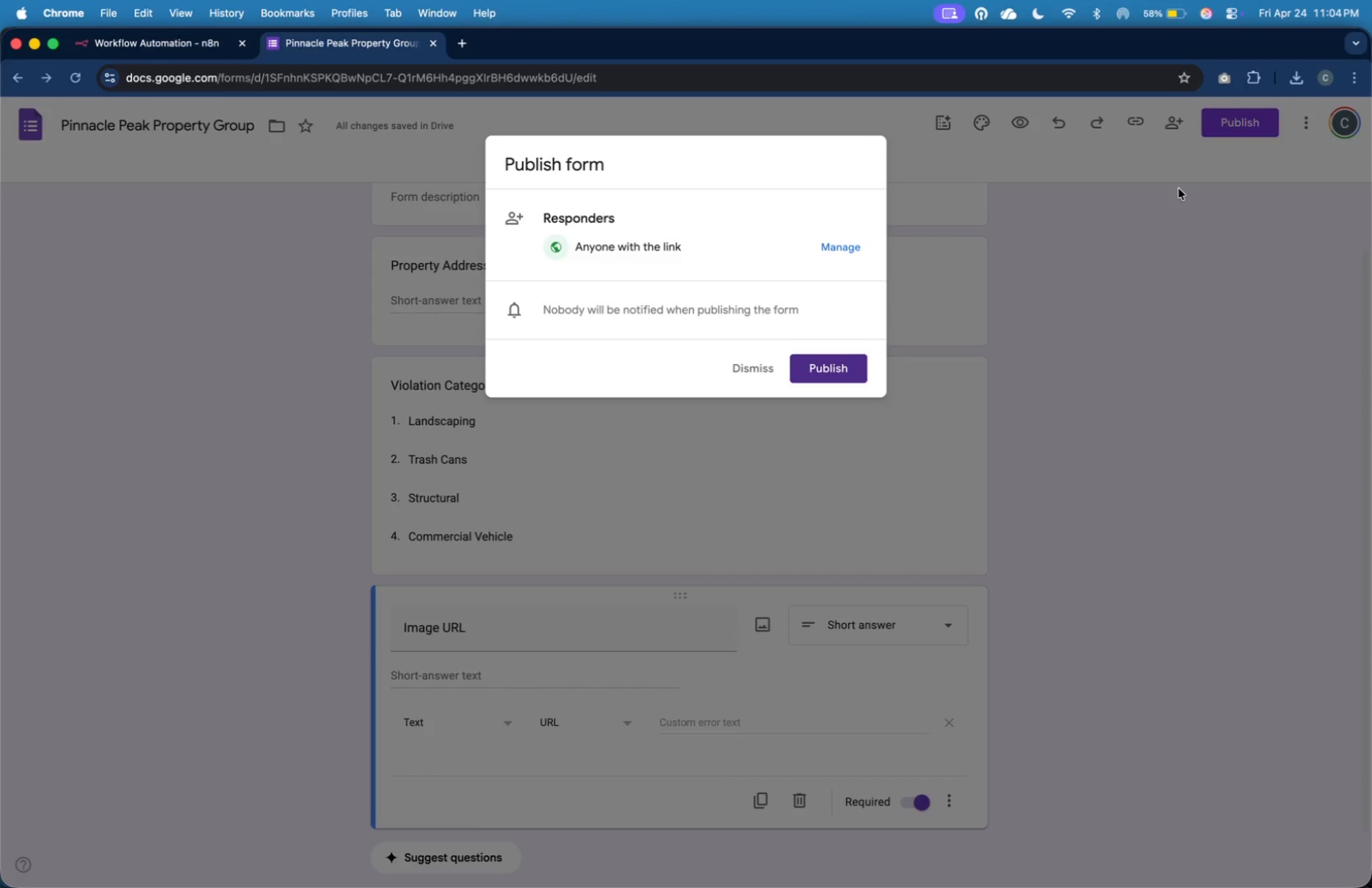 
left_click([1165, 254])
 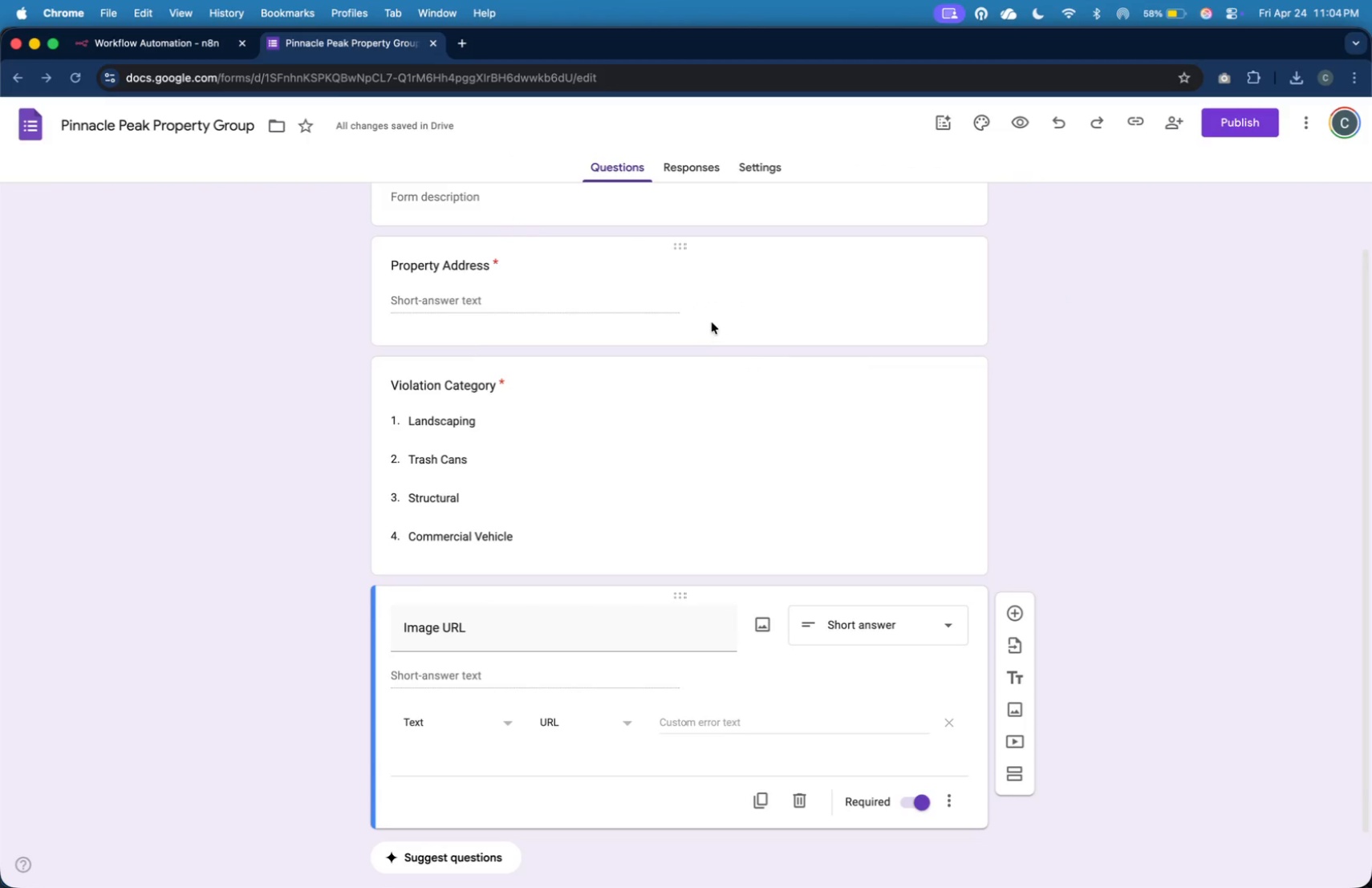 
scroll: coordinate [716, 323], scroll_direction: up, amount: 39.0
 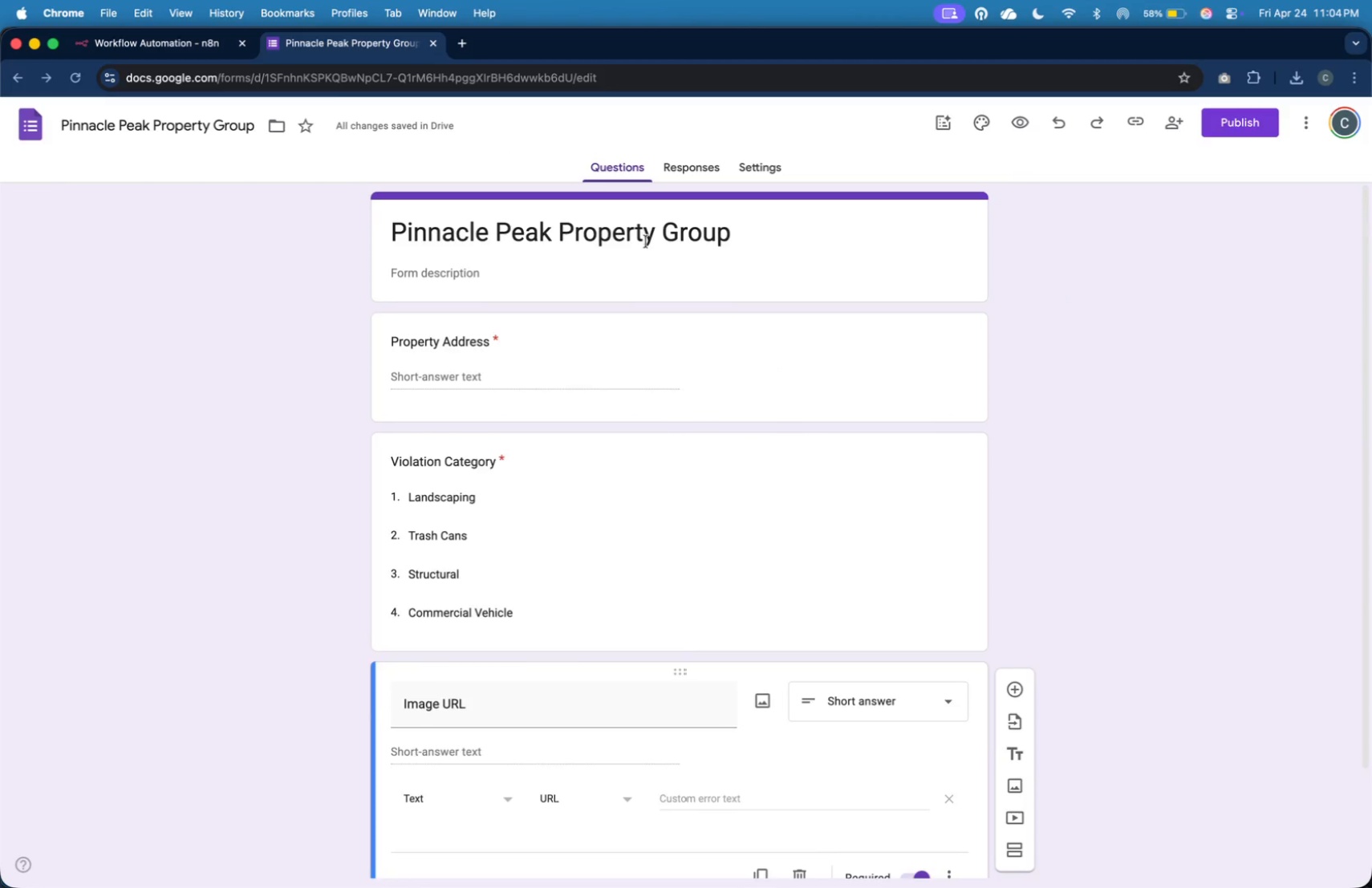 
key(Meta+A)
 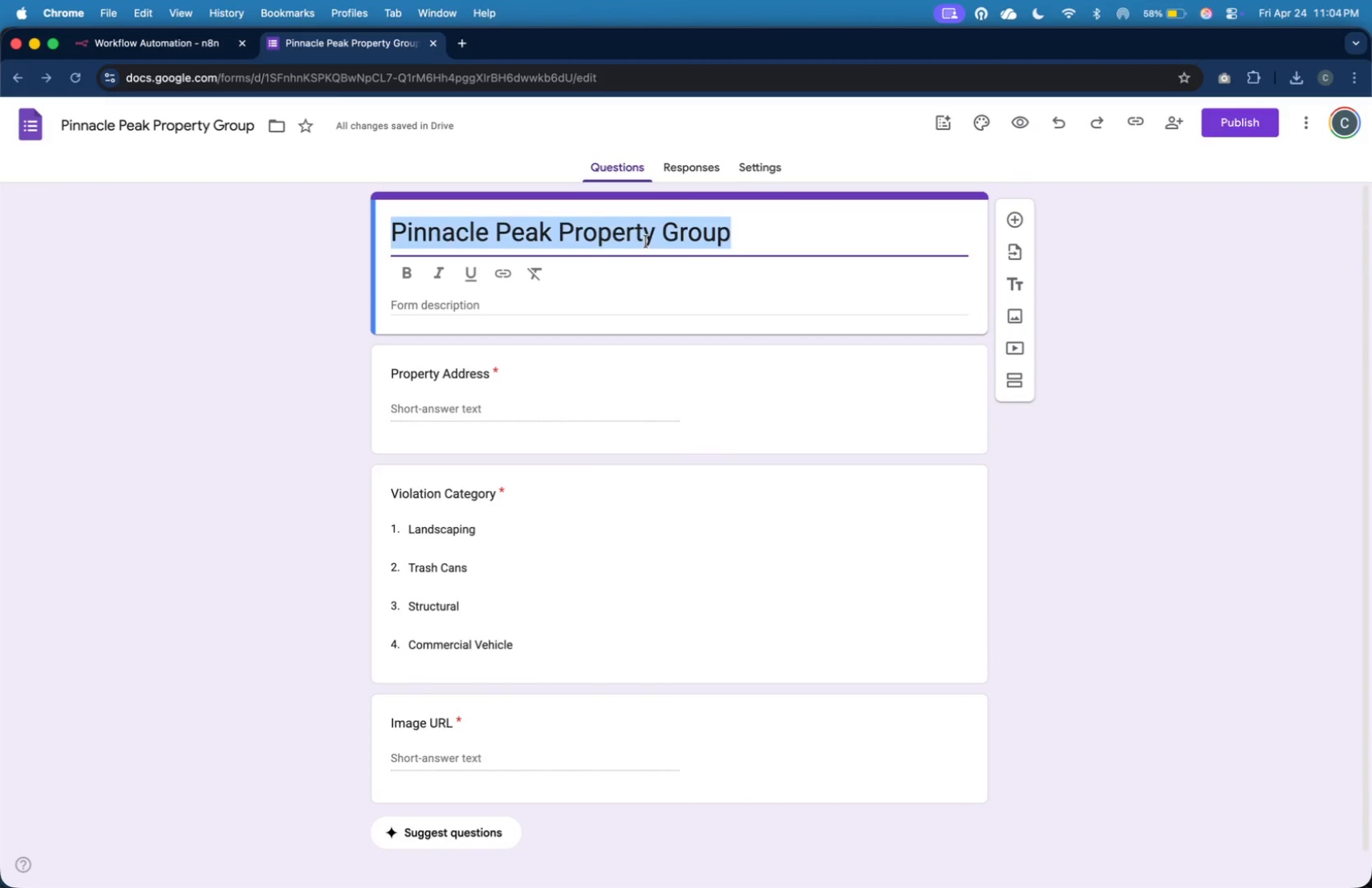 
type(HOA Violation Report Intake)
 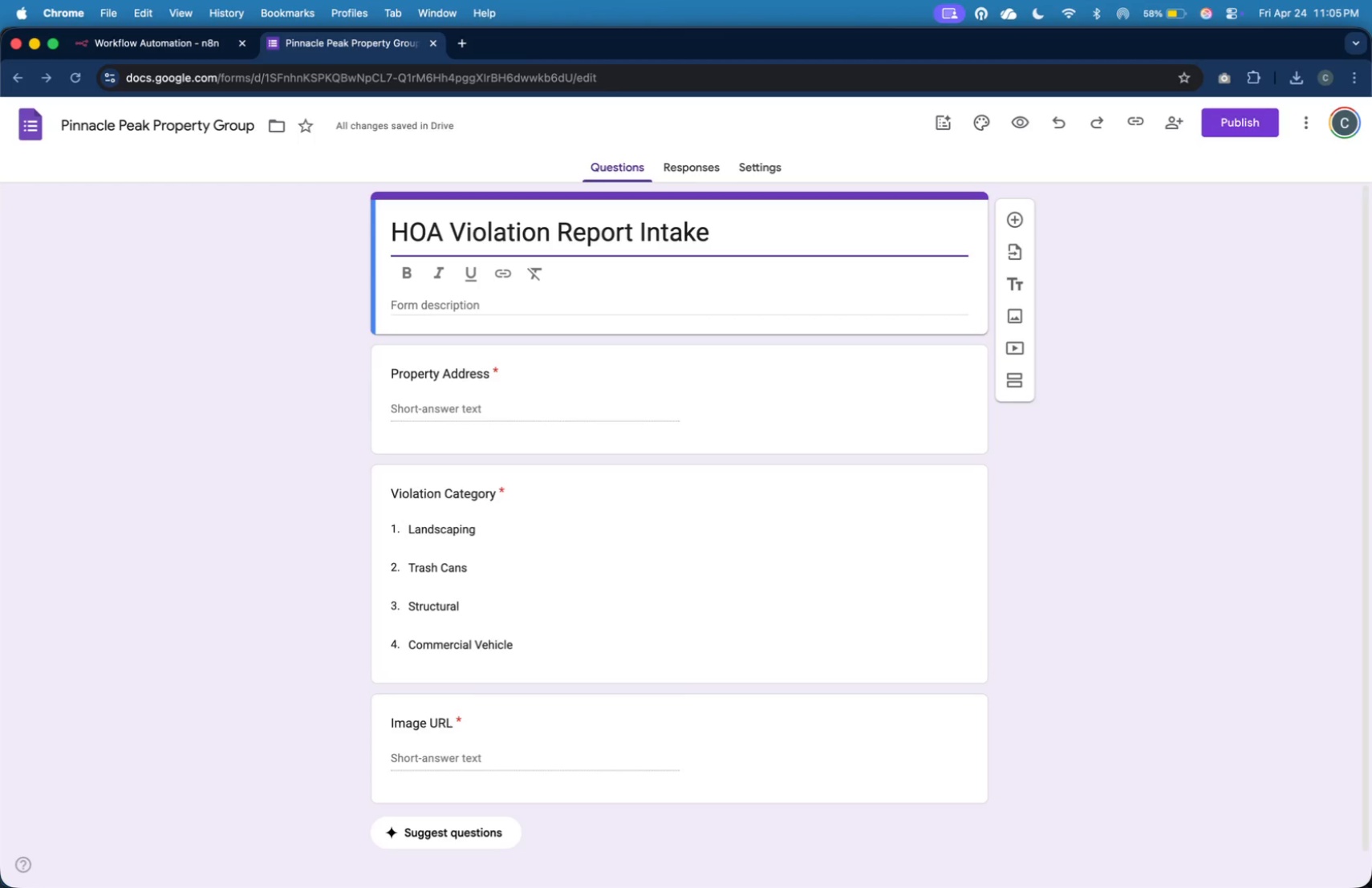 
 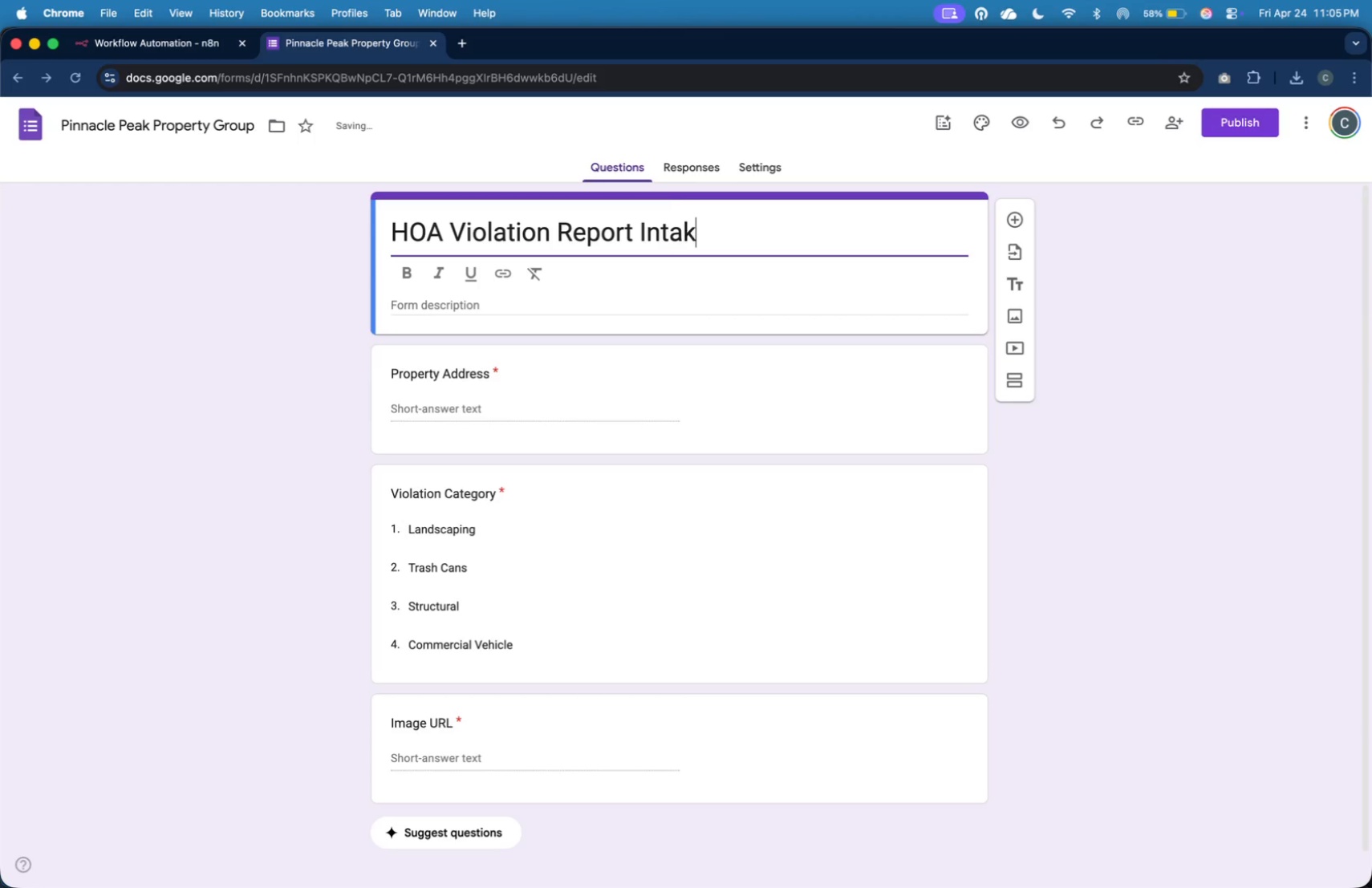 
key(Enter)
 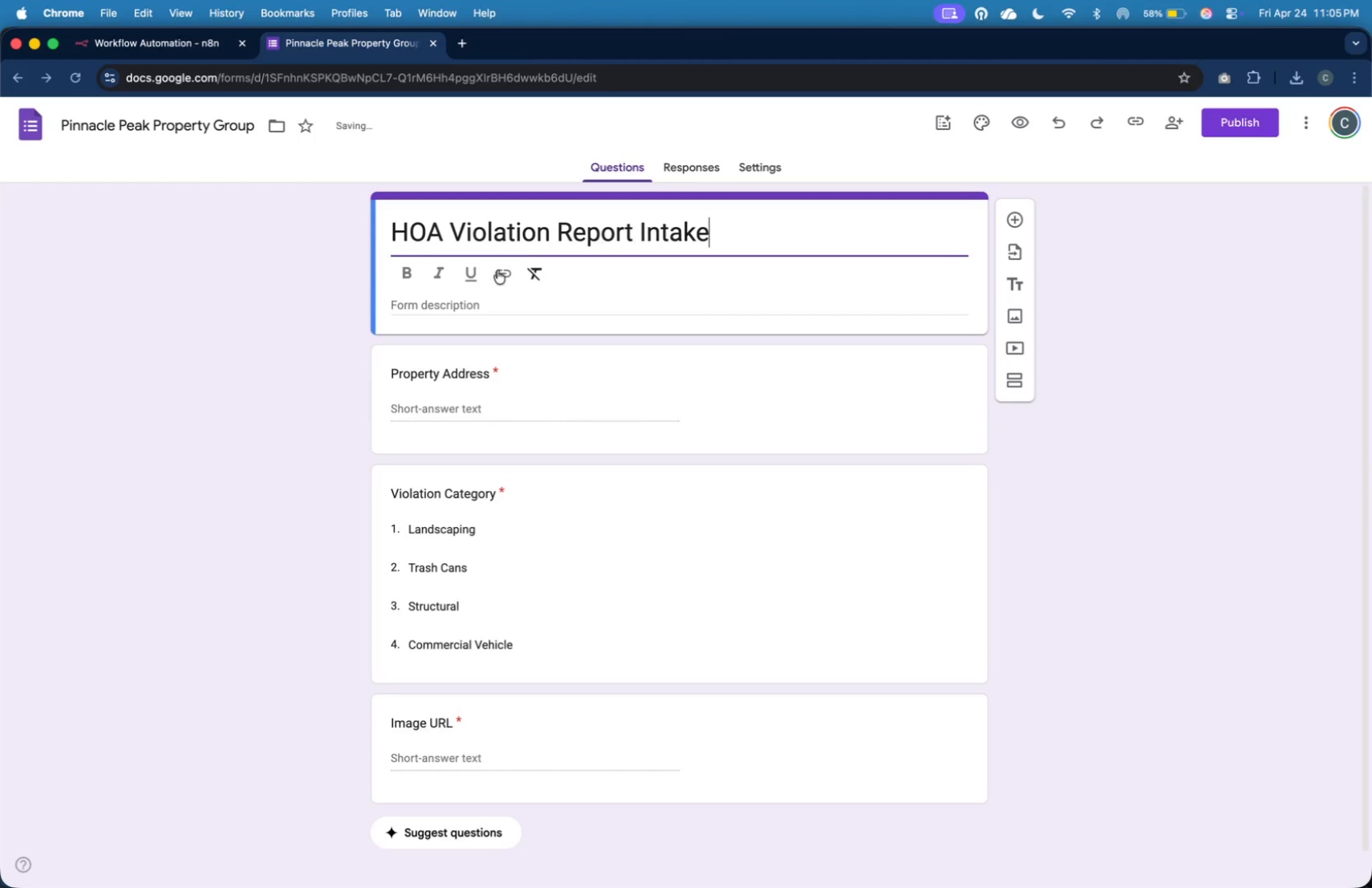 
left_click([269, 231])
 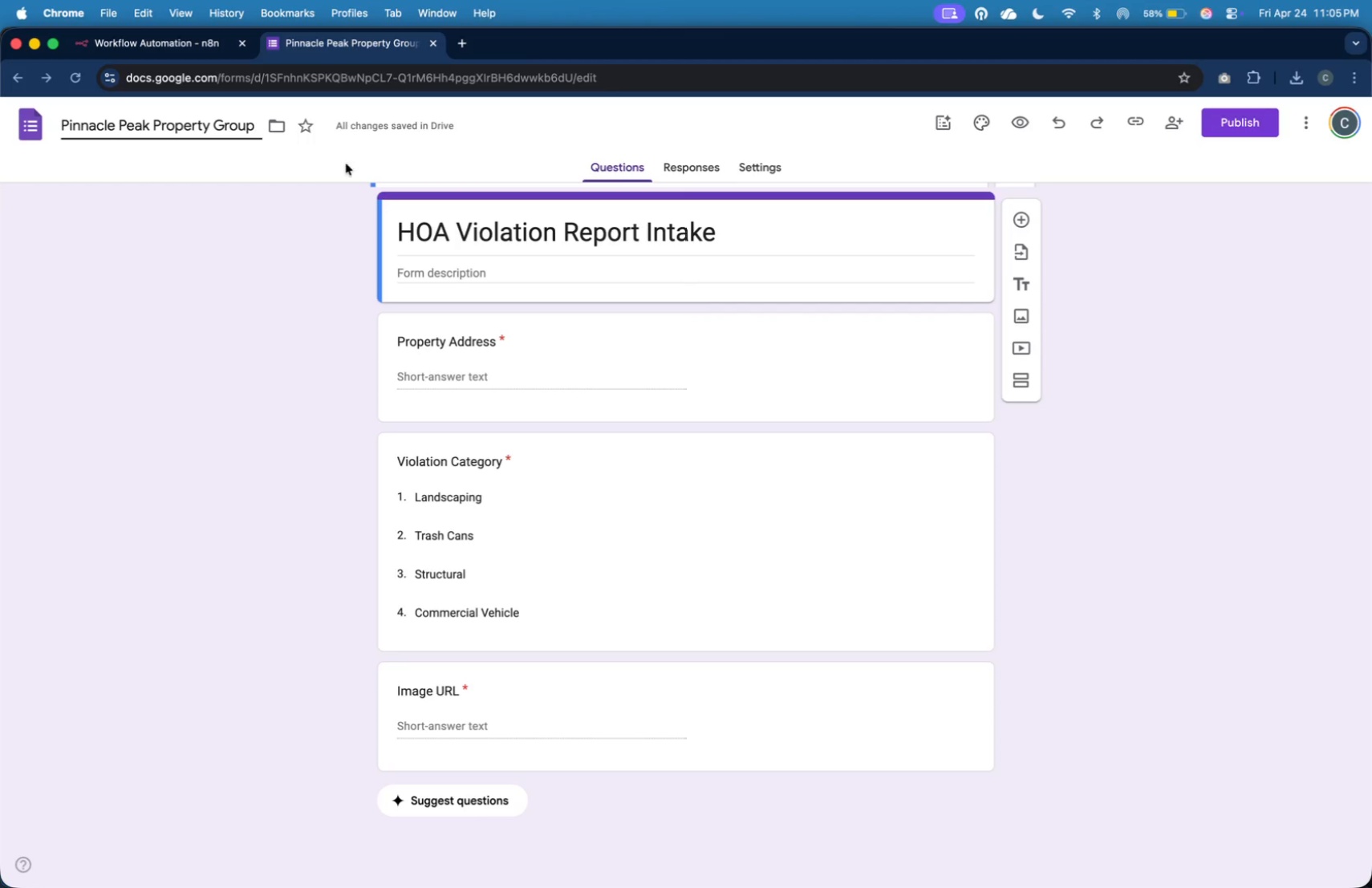 
key(Meta+A)
 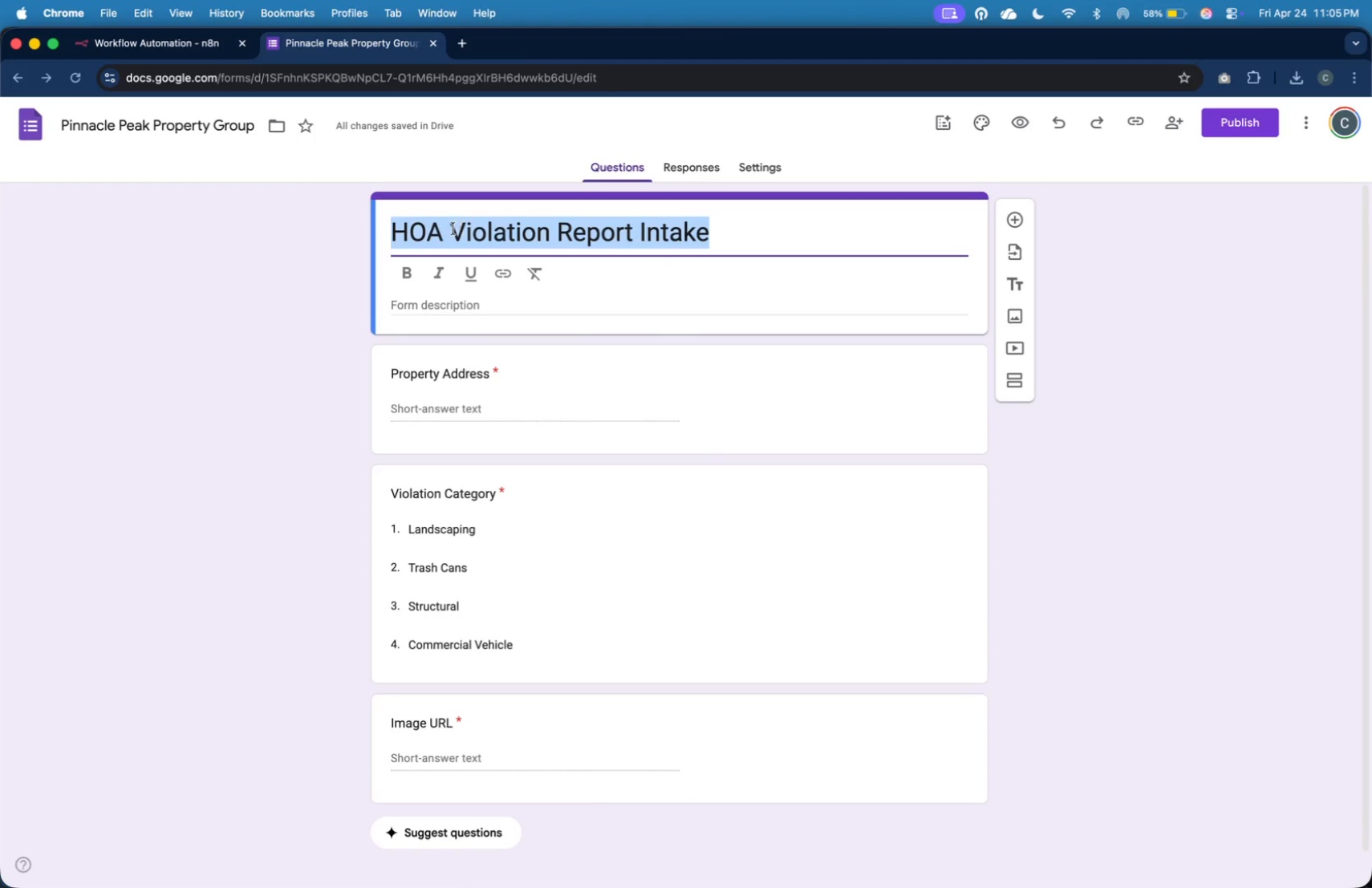 
key(Meta+C)
 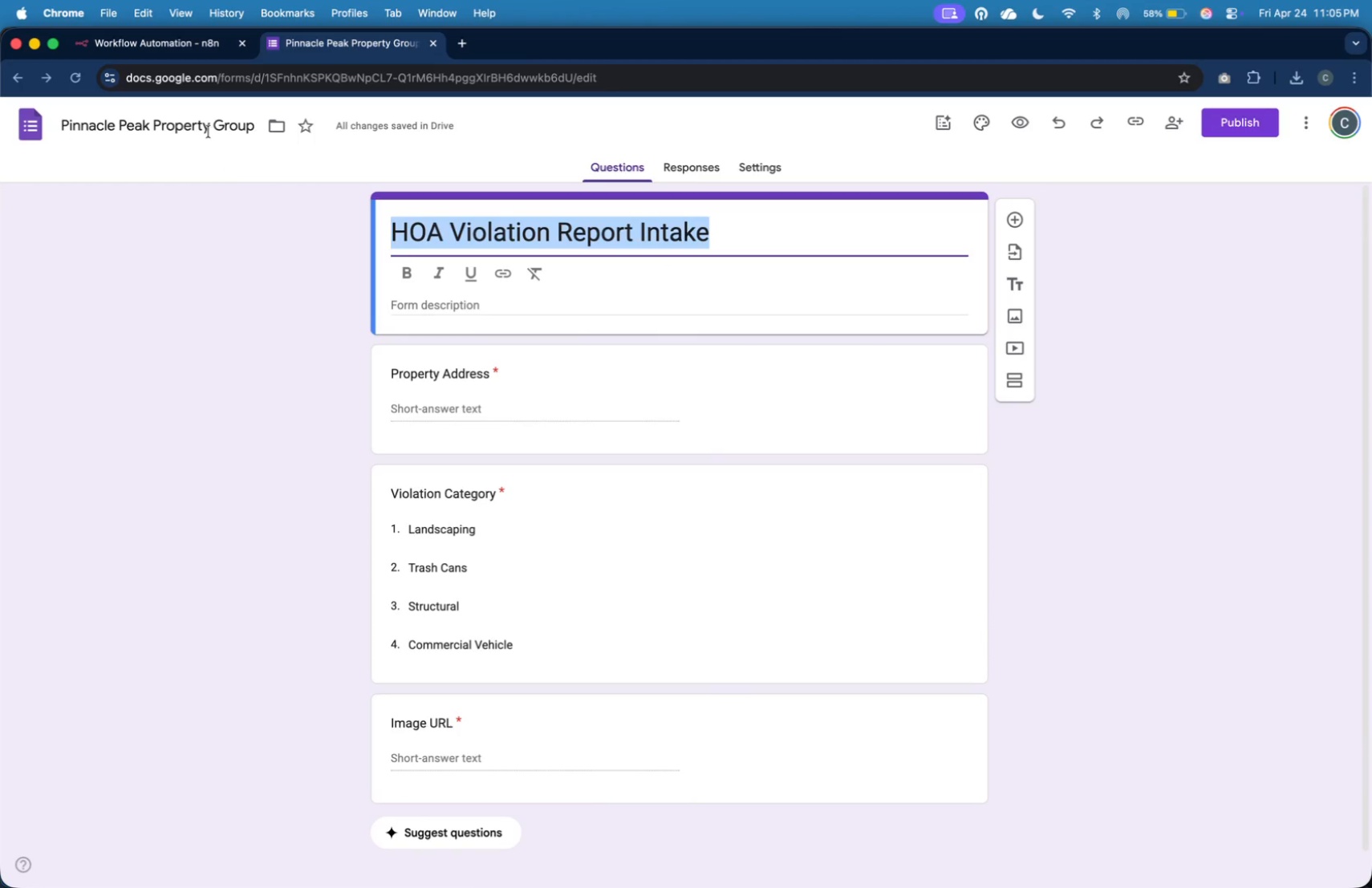 
left_click([209, 128])
 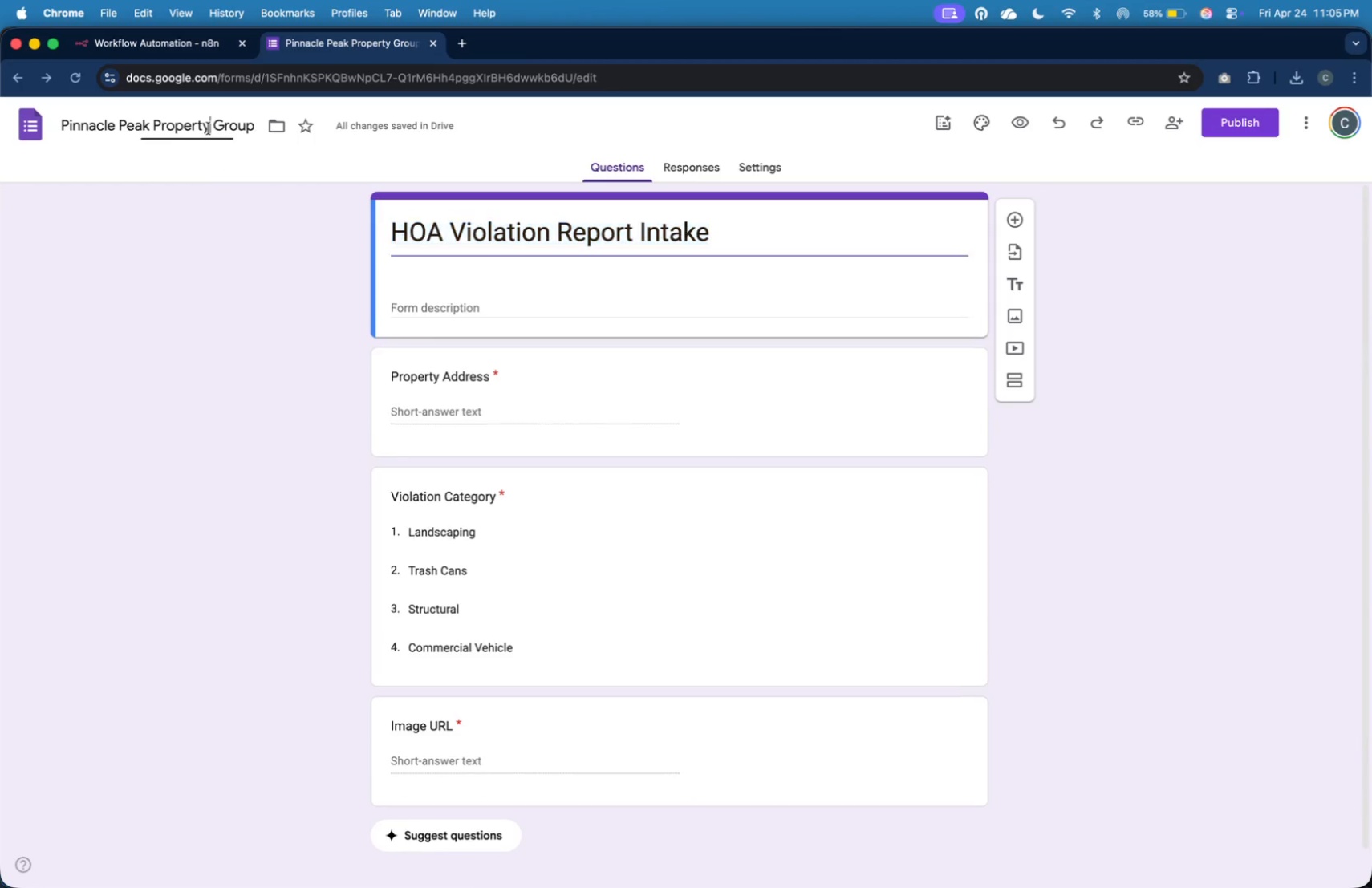 
key(Meta+A)
 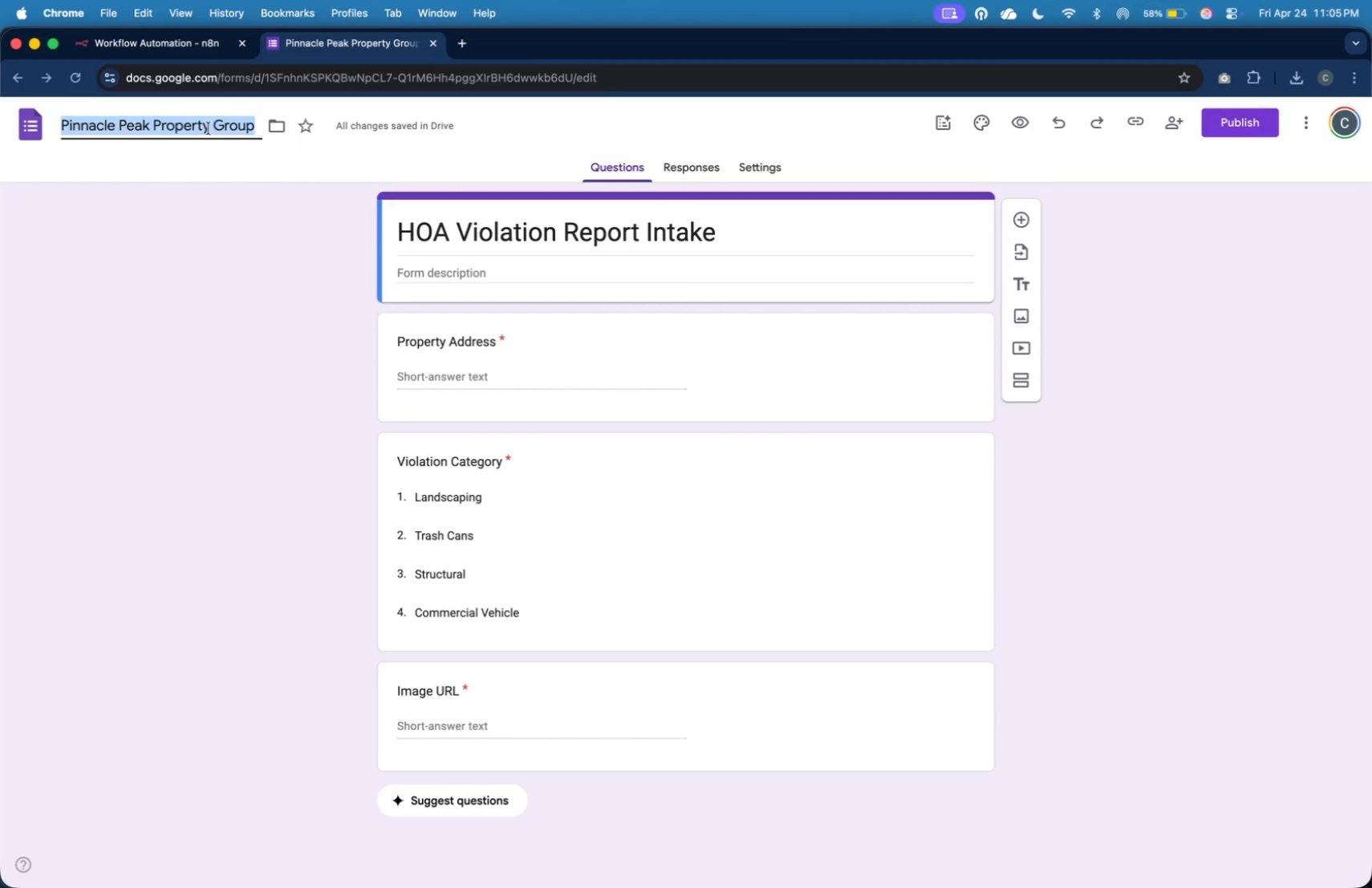 
key(Meta+V)
 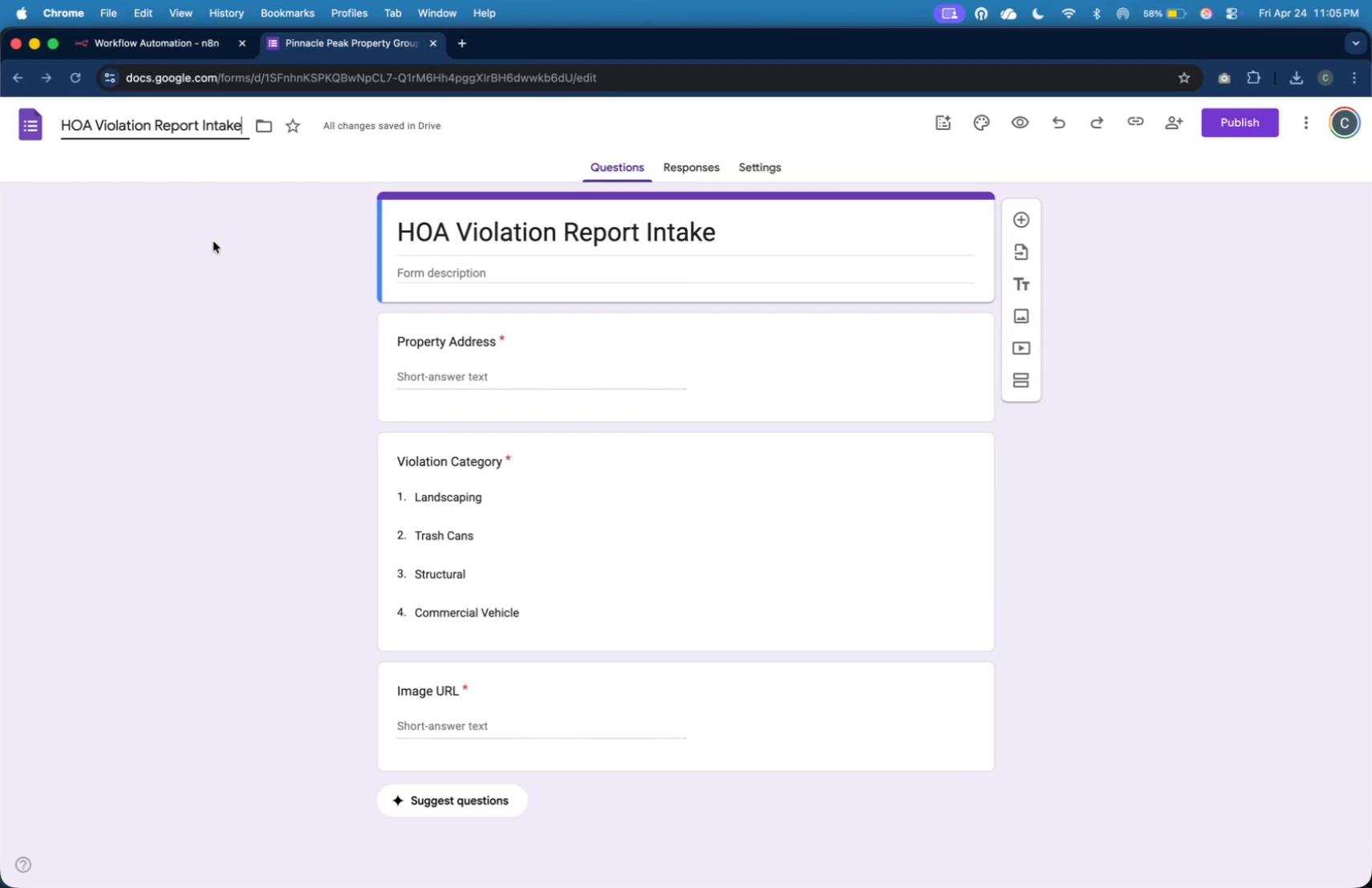 
left_click([213, 241])
 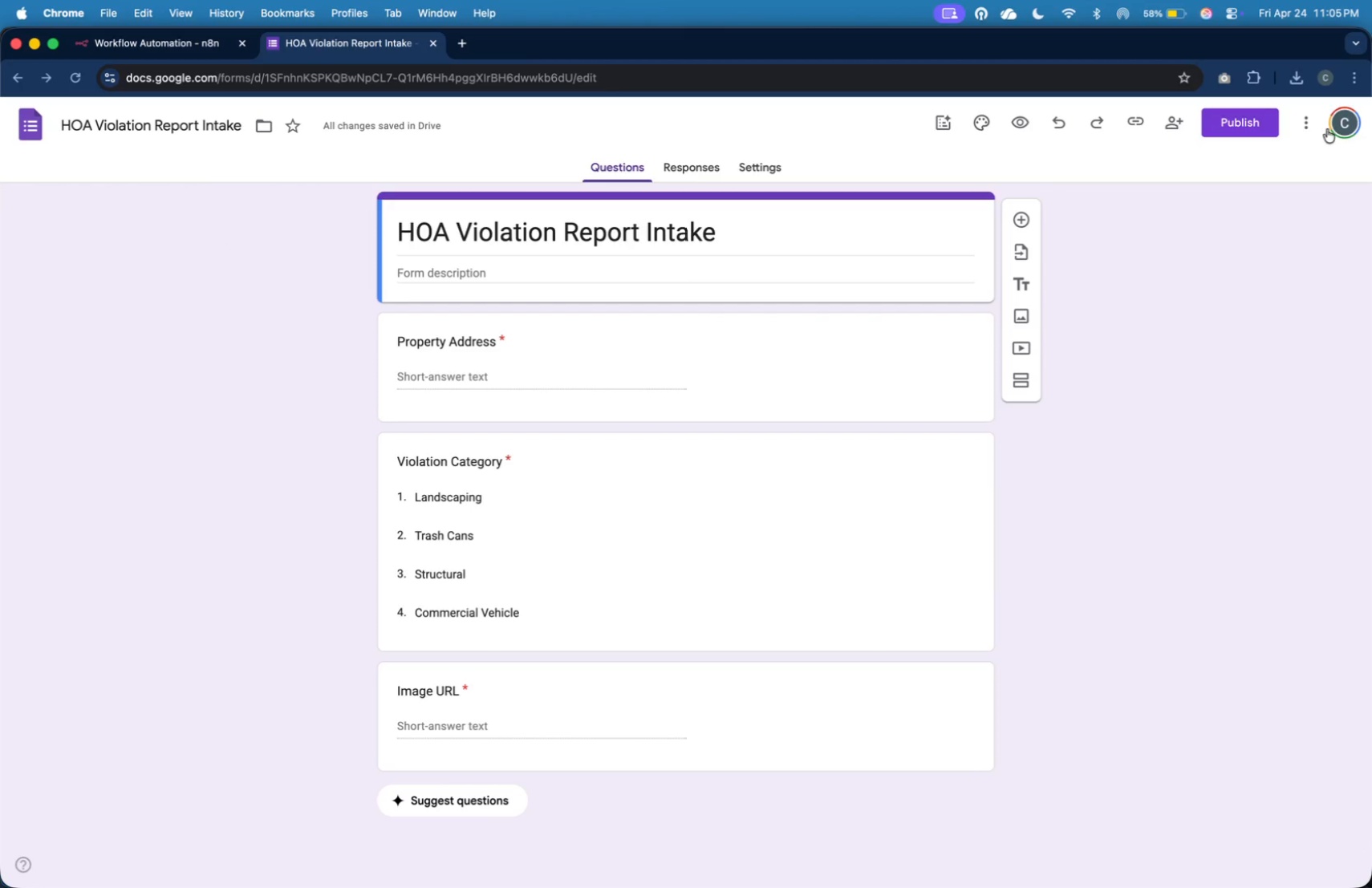 
left_click([1252, 127])
 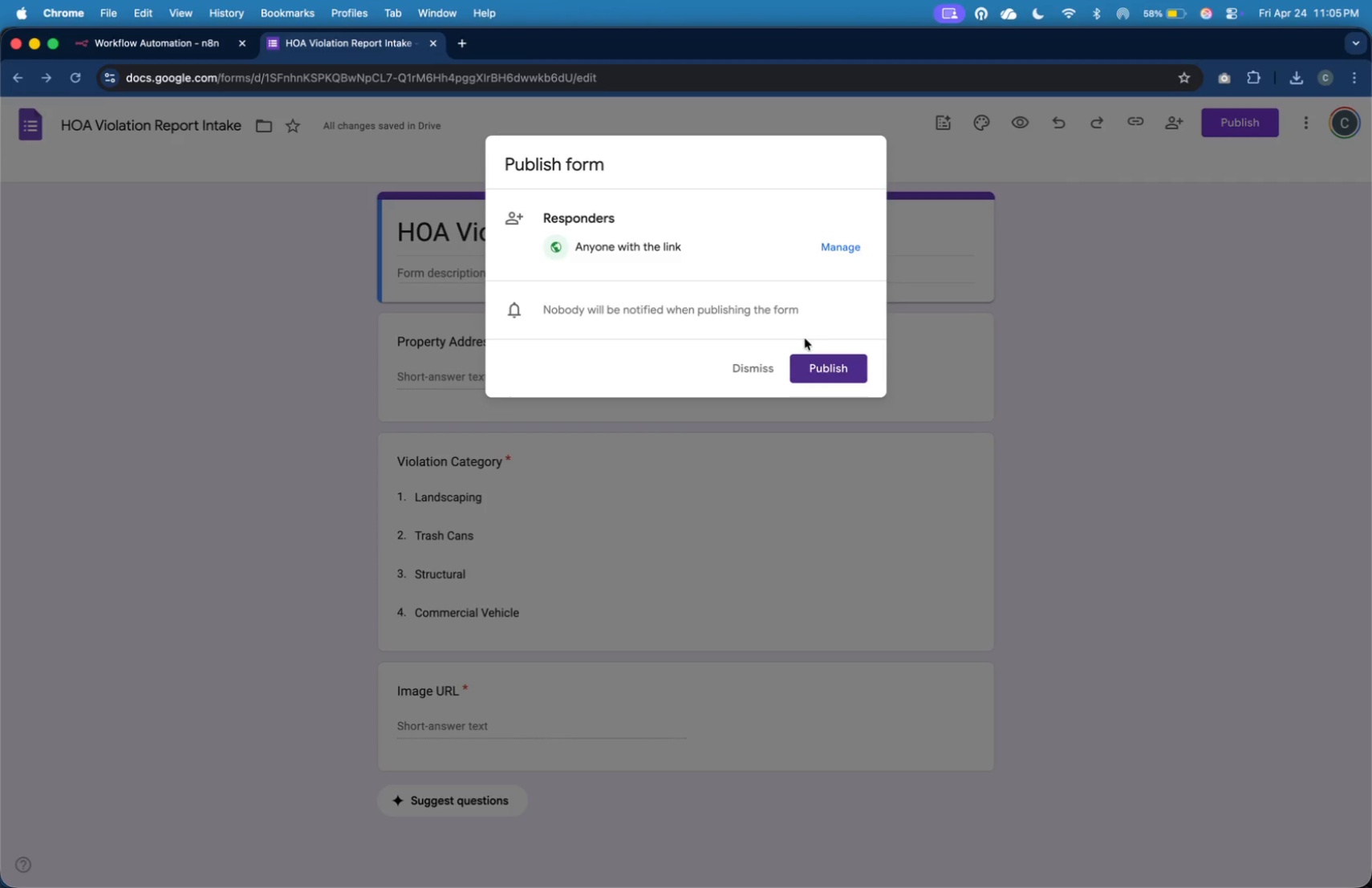 
left_click([819, 364])
 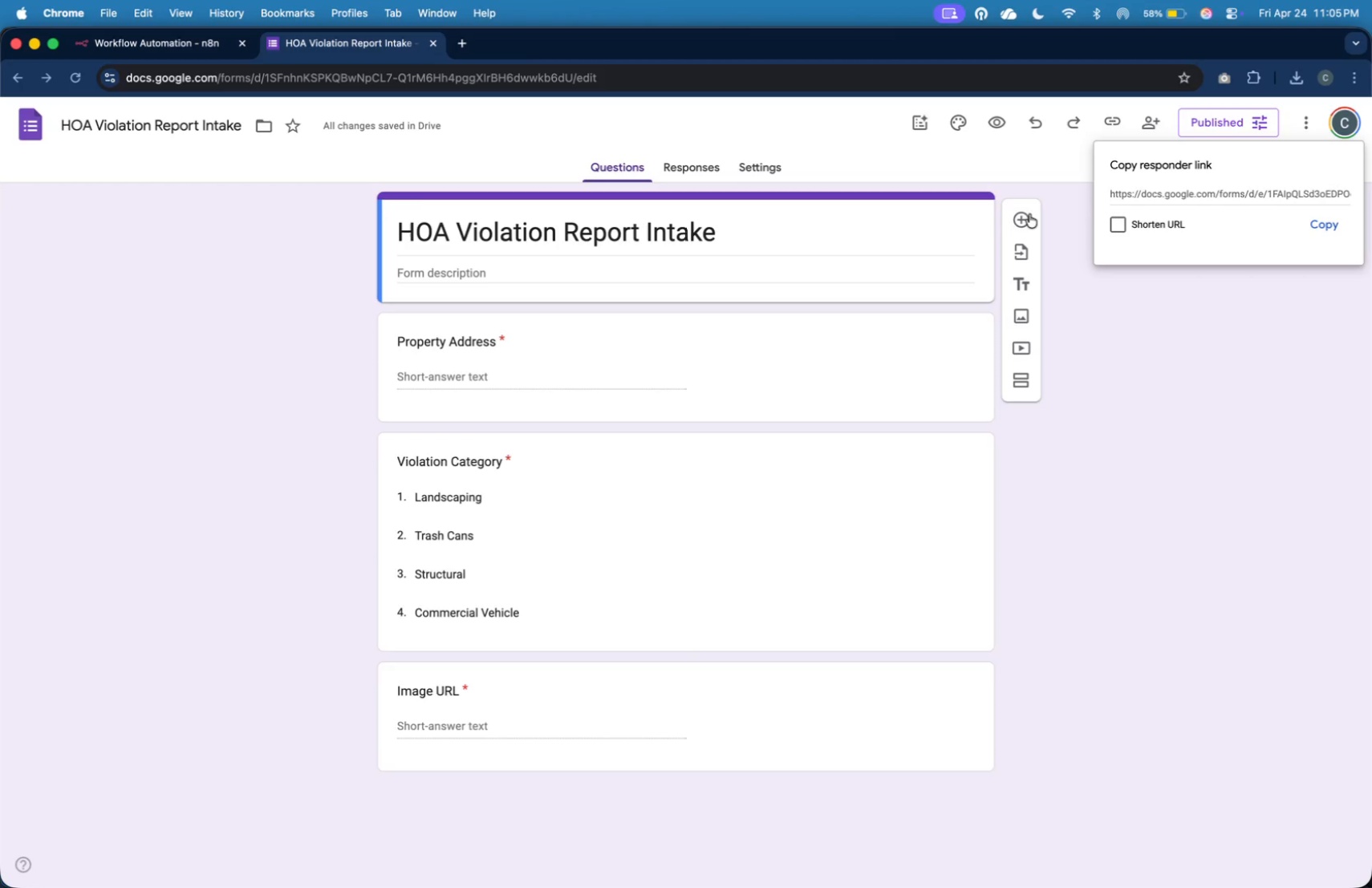 
wait(5.14)
 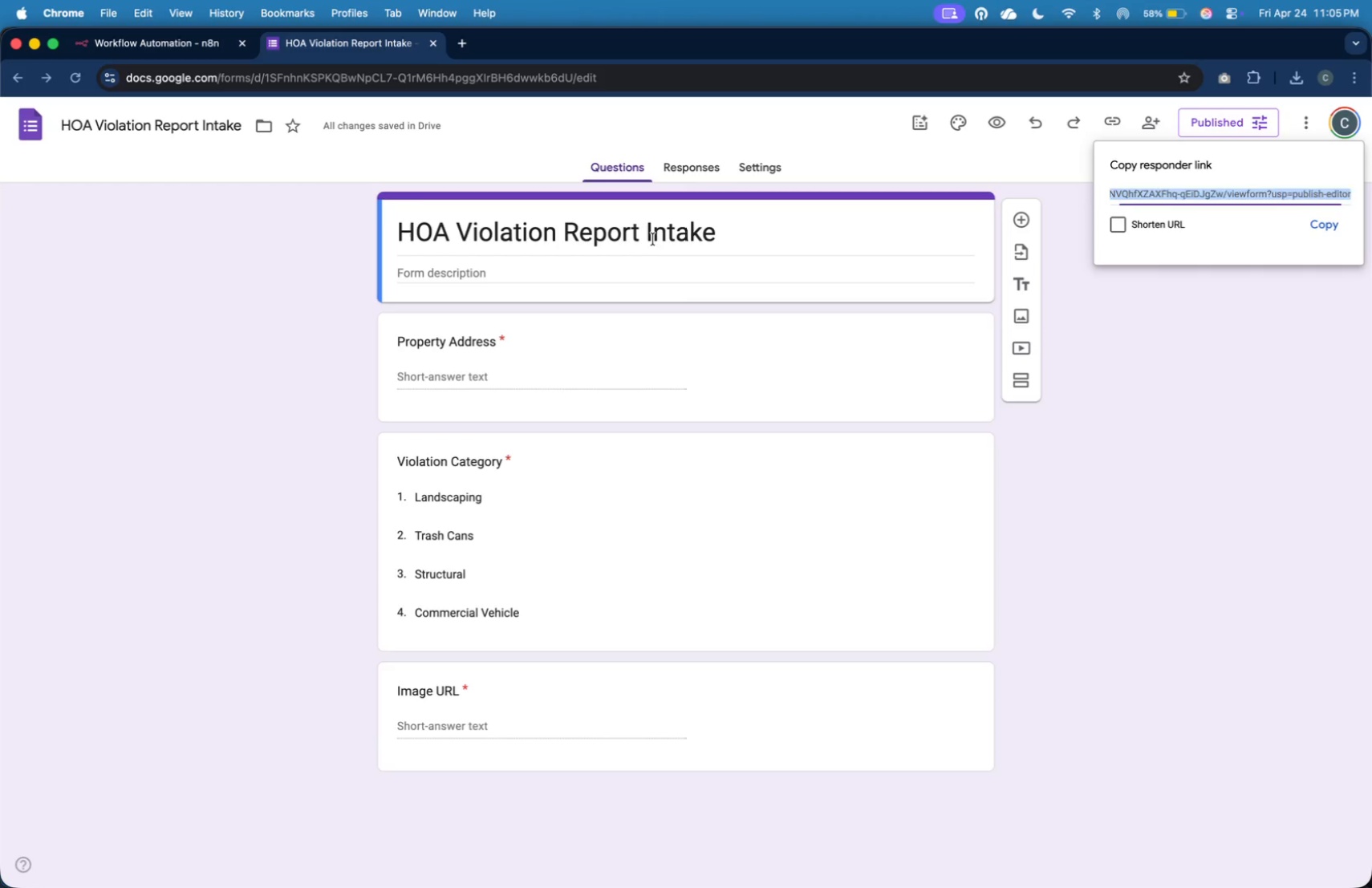 
mouse_move([888, 218])
 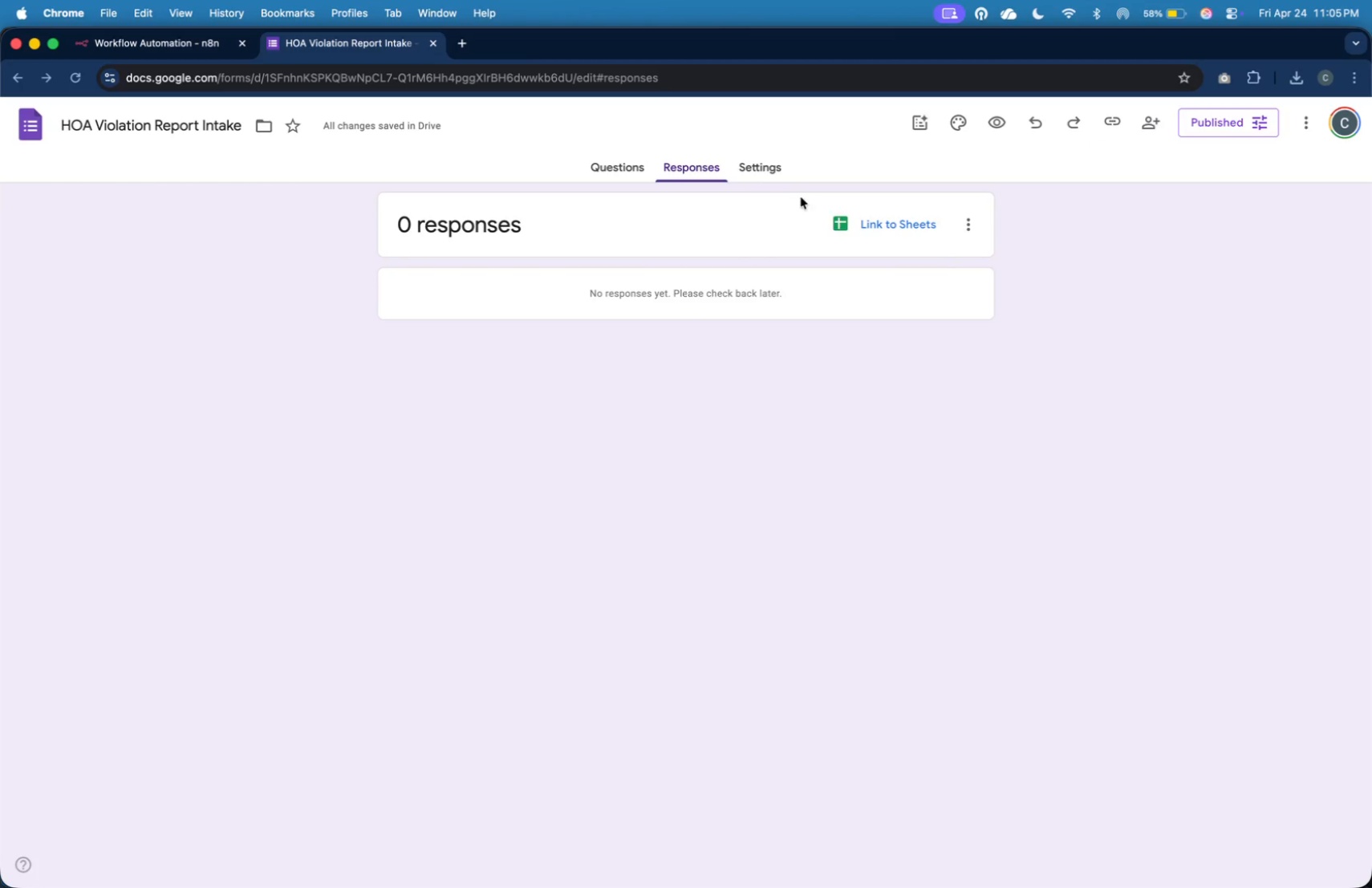 
left_click([846, 229])
 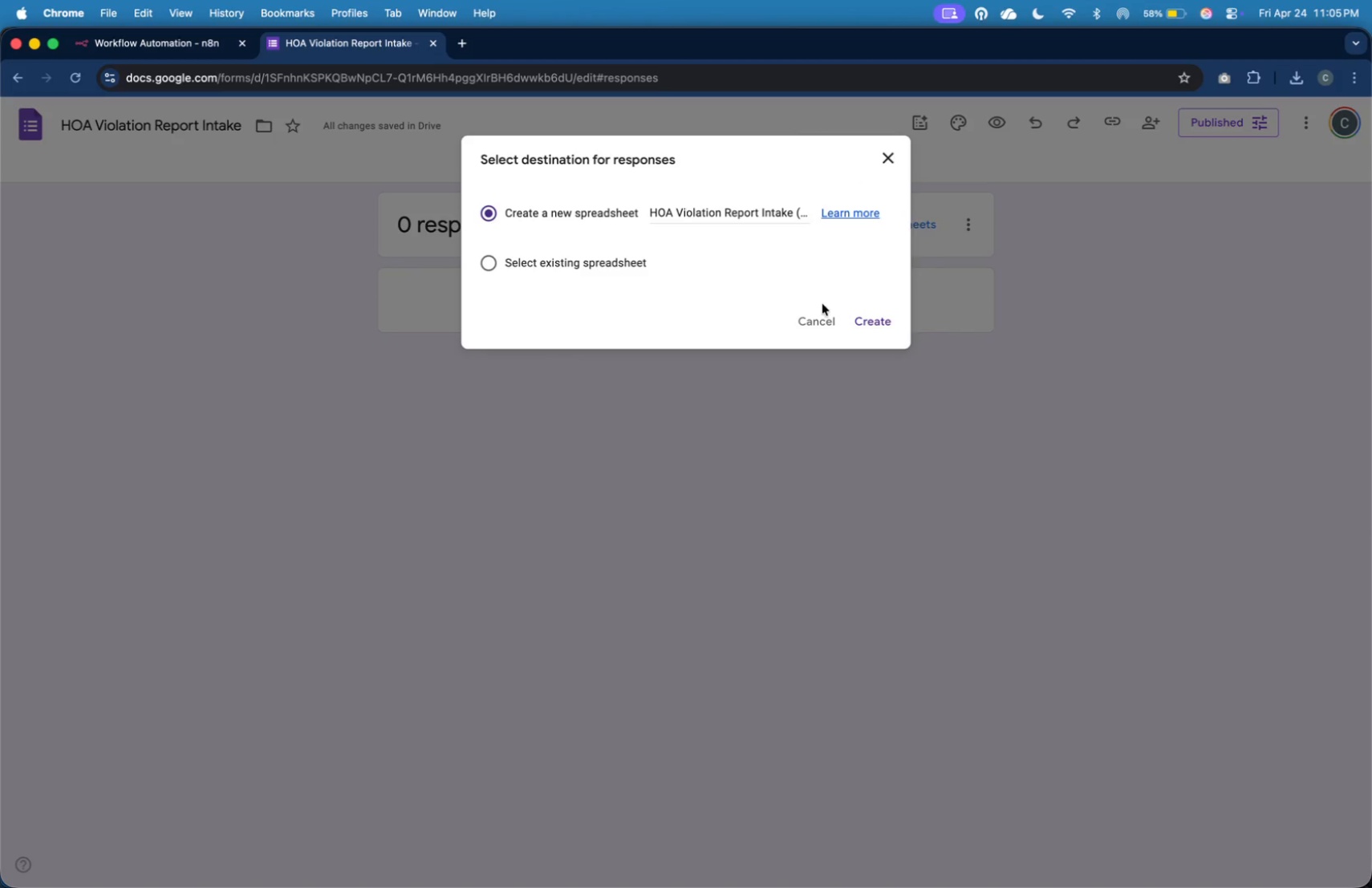 
left_click([865, 319])
 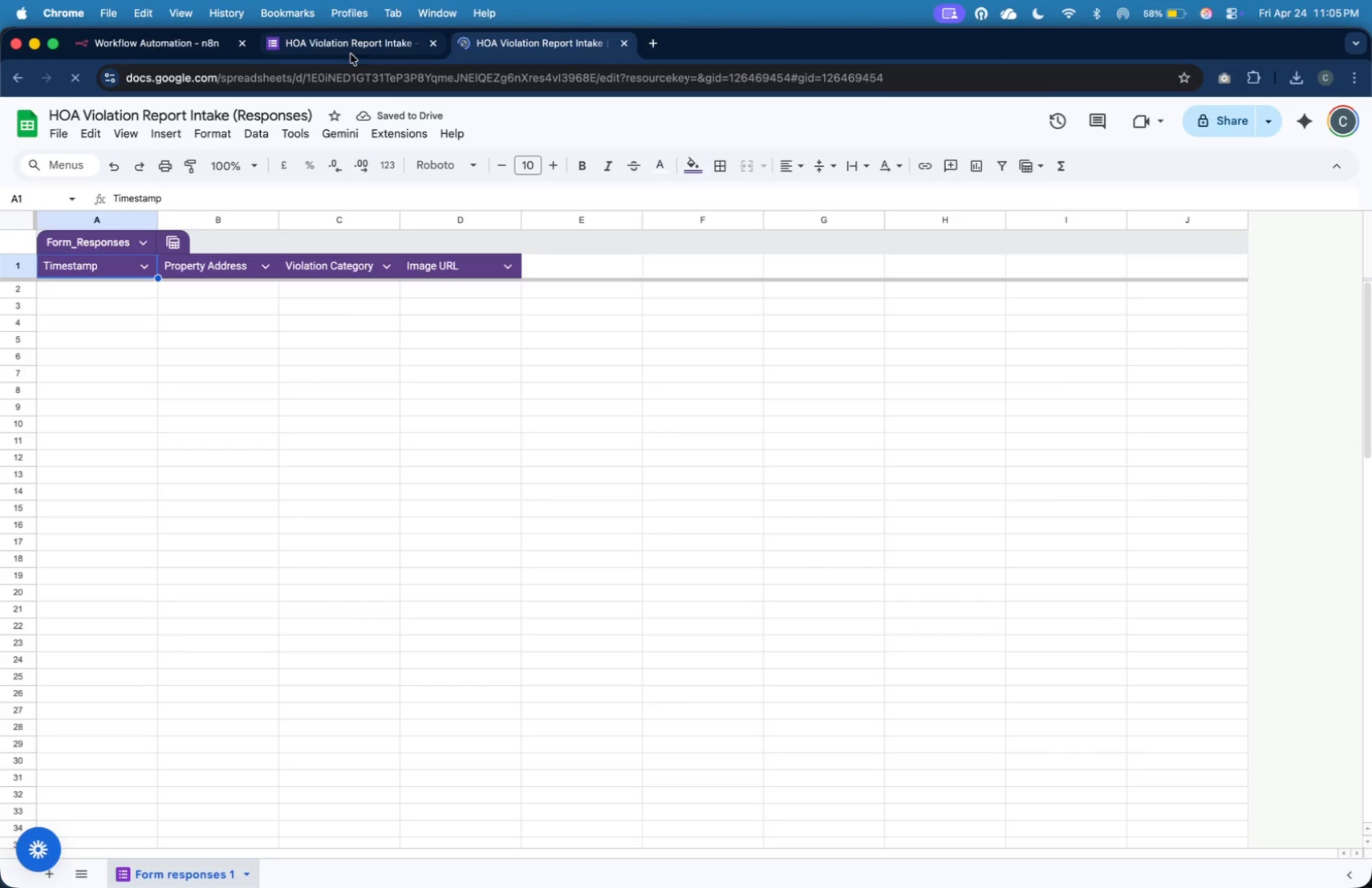 
wait(6.88)
 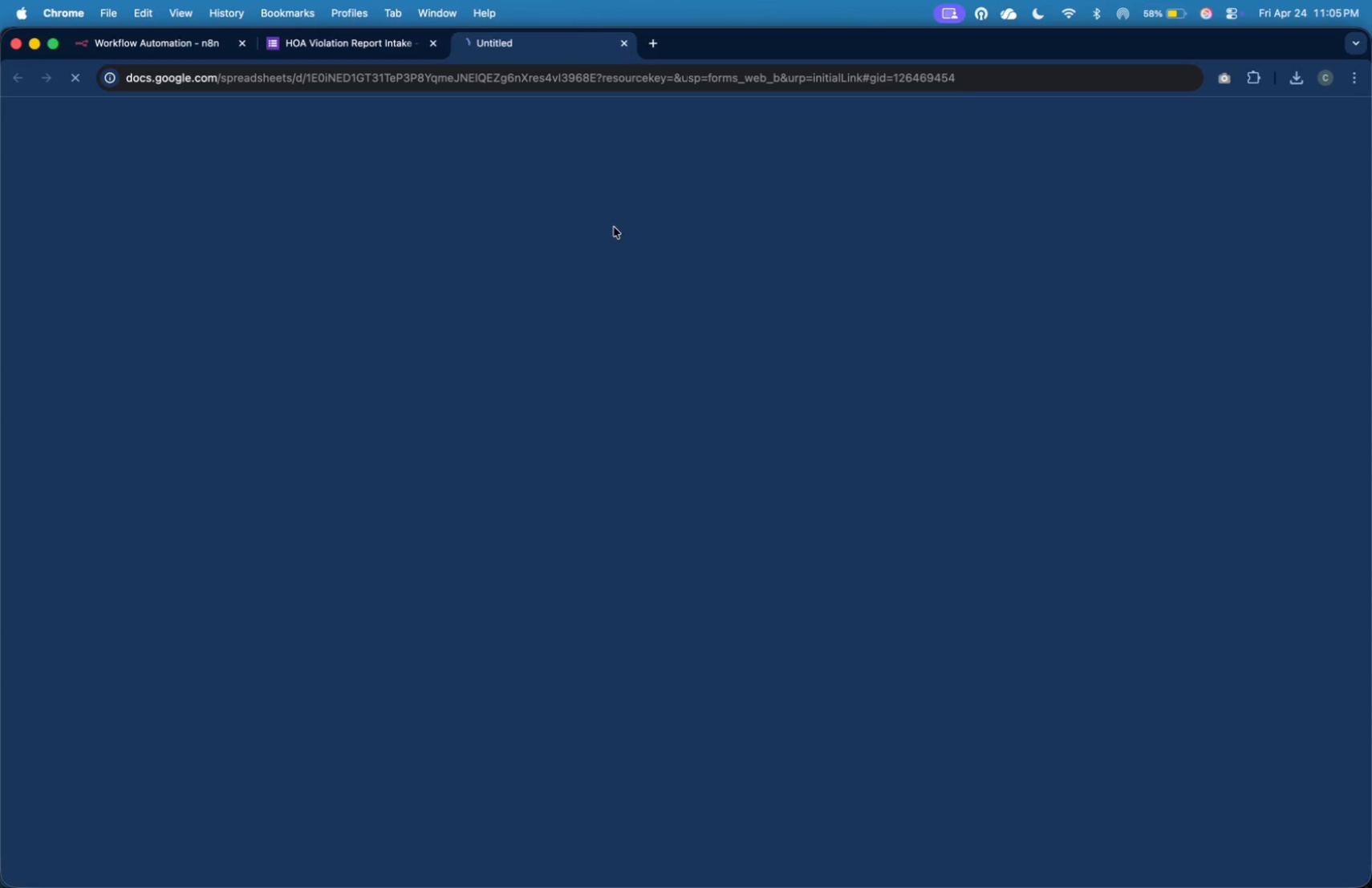 
left_click([1204, 119])
 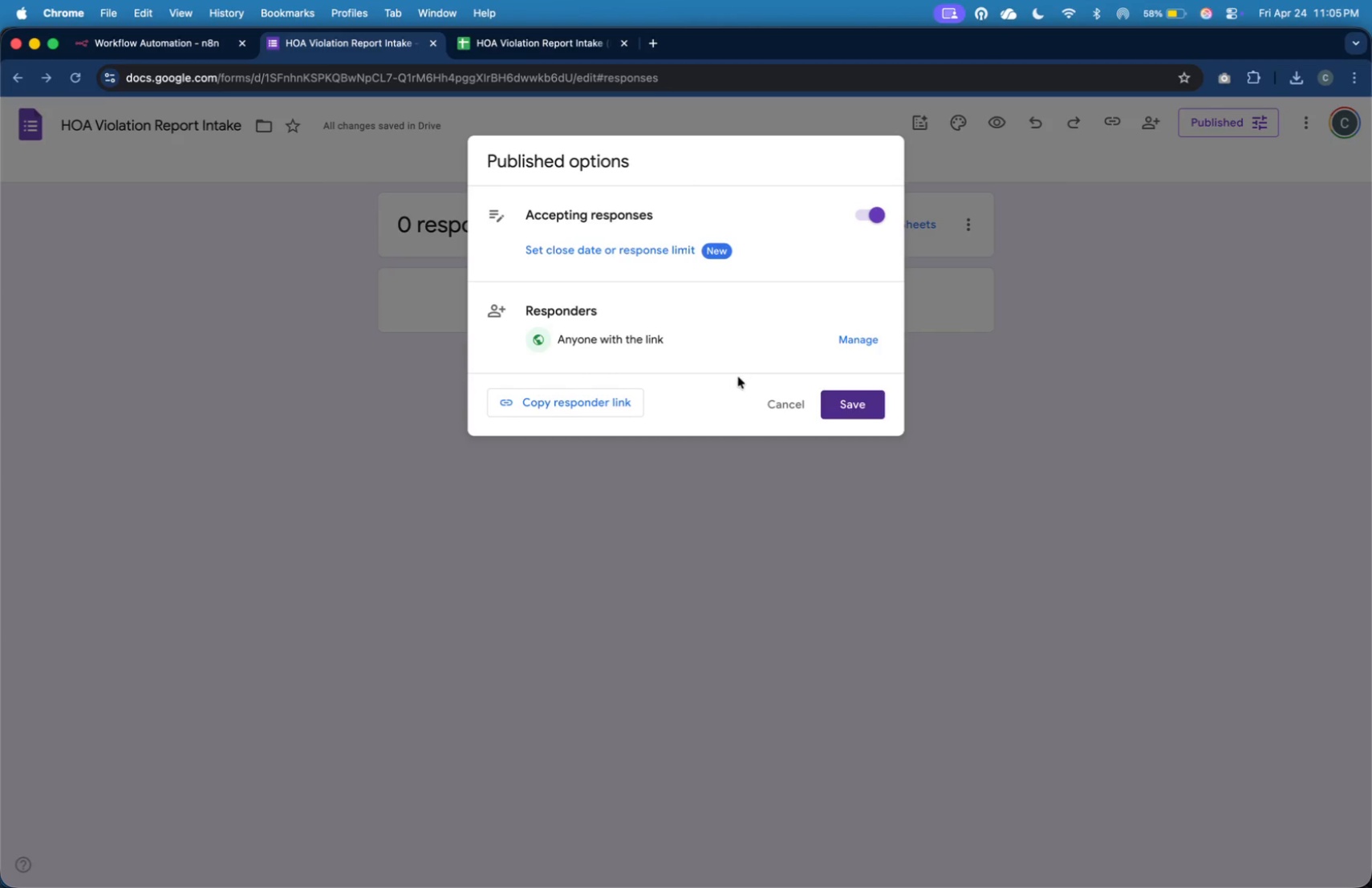 
left_click([607, 391])
 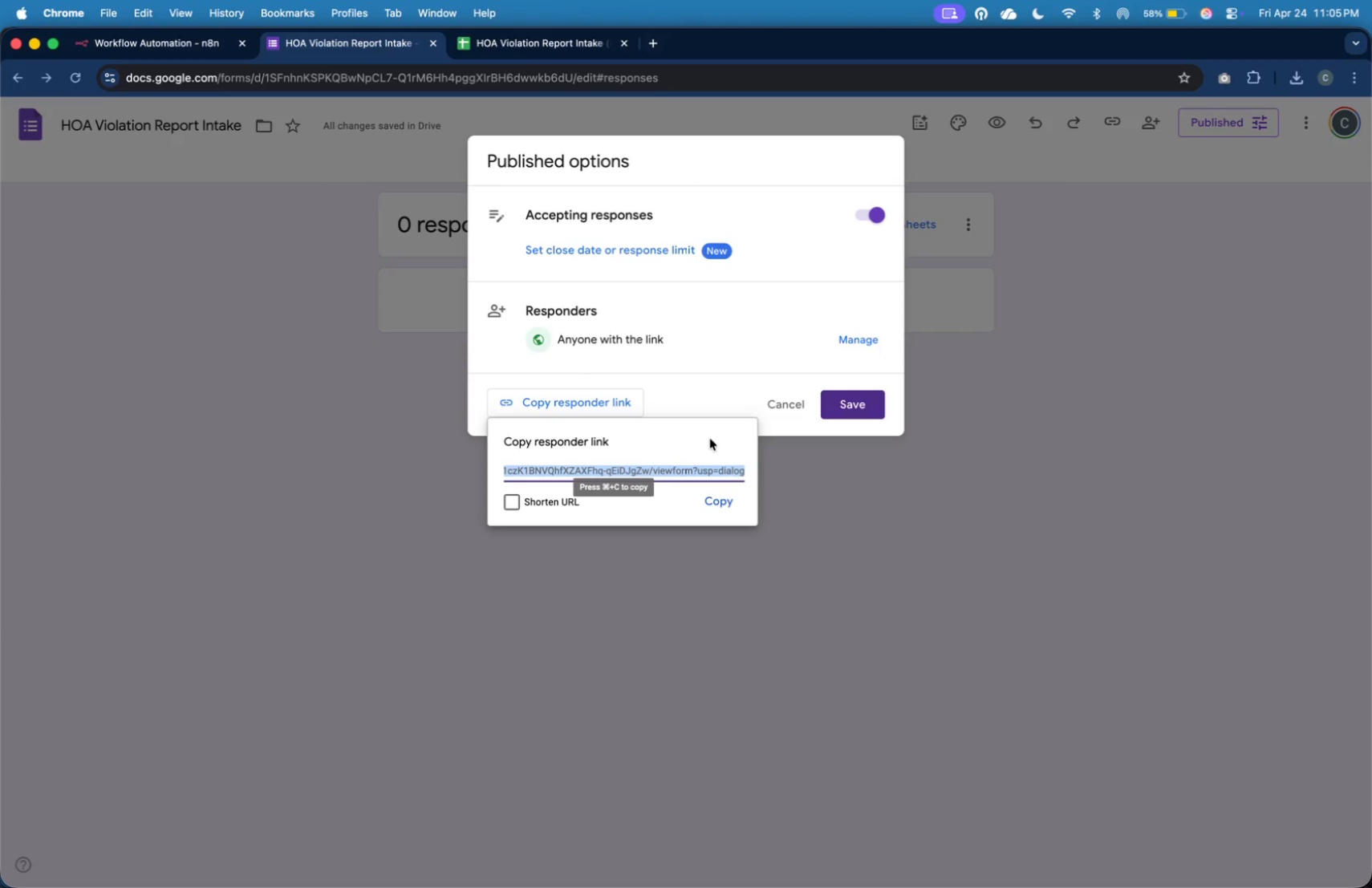 
left_click([712, 505])
 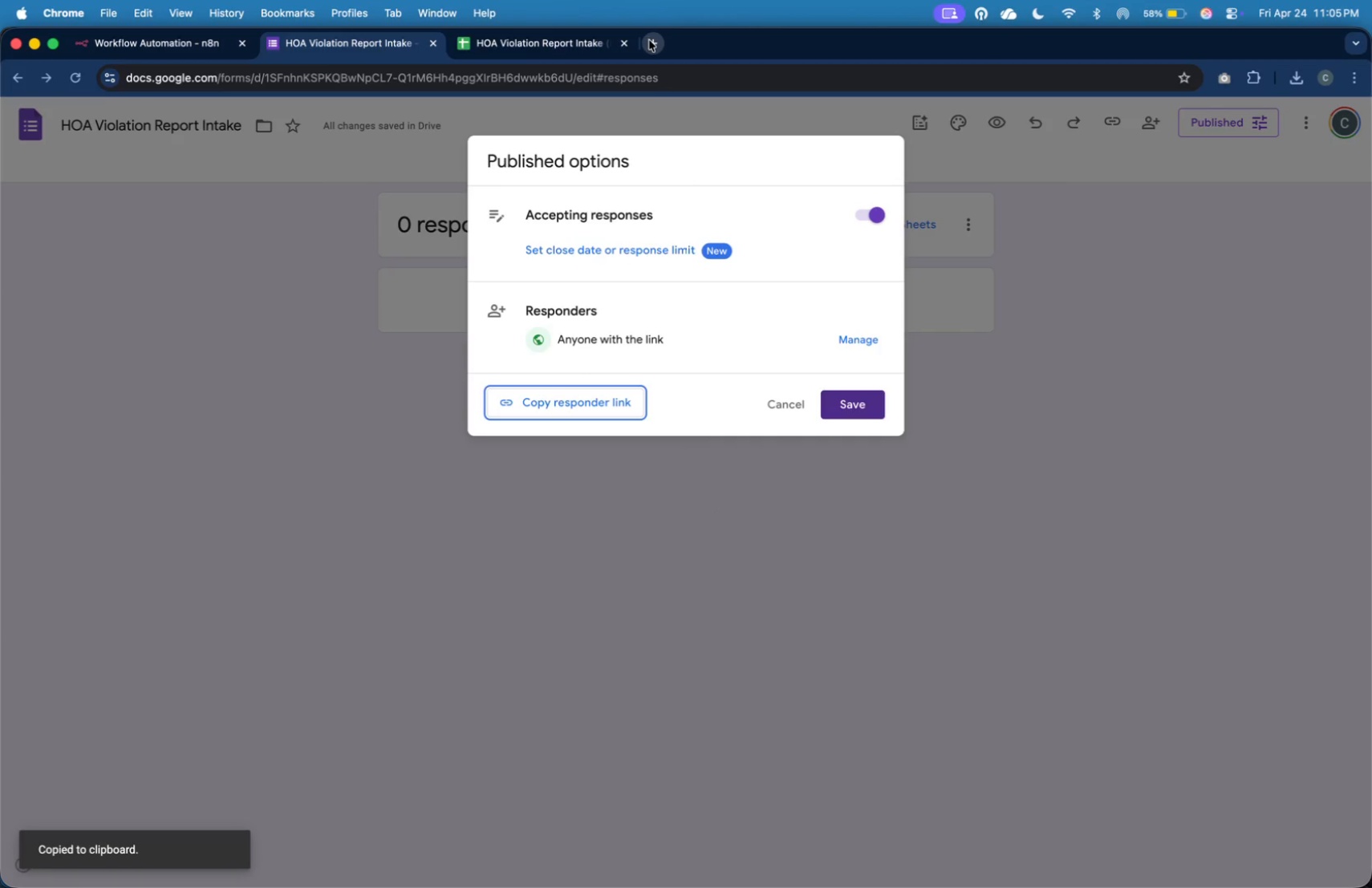 
key(Meta+V)
 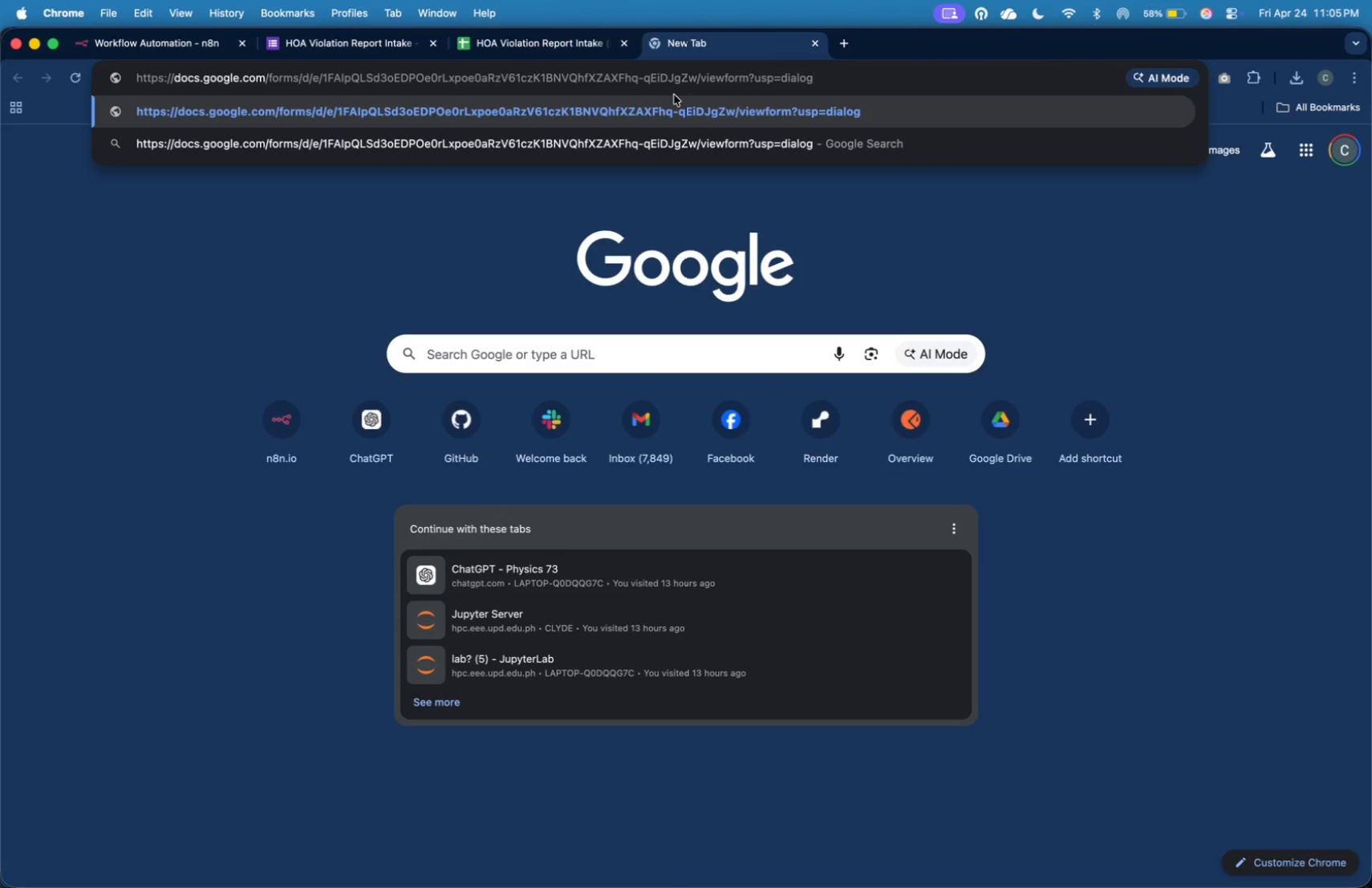 
key(Enter)
 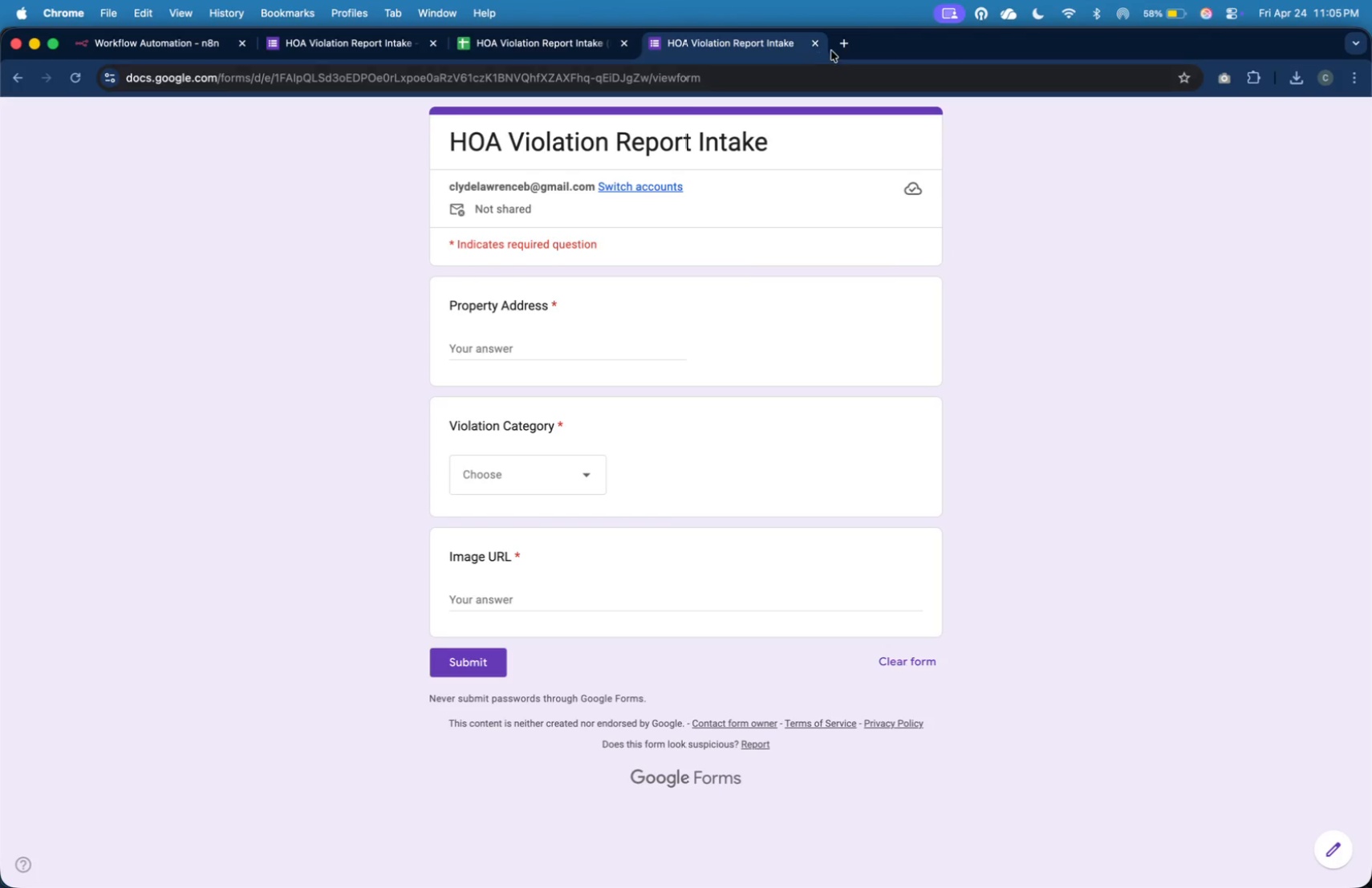 
type(airtable.com)
 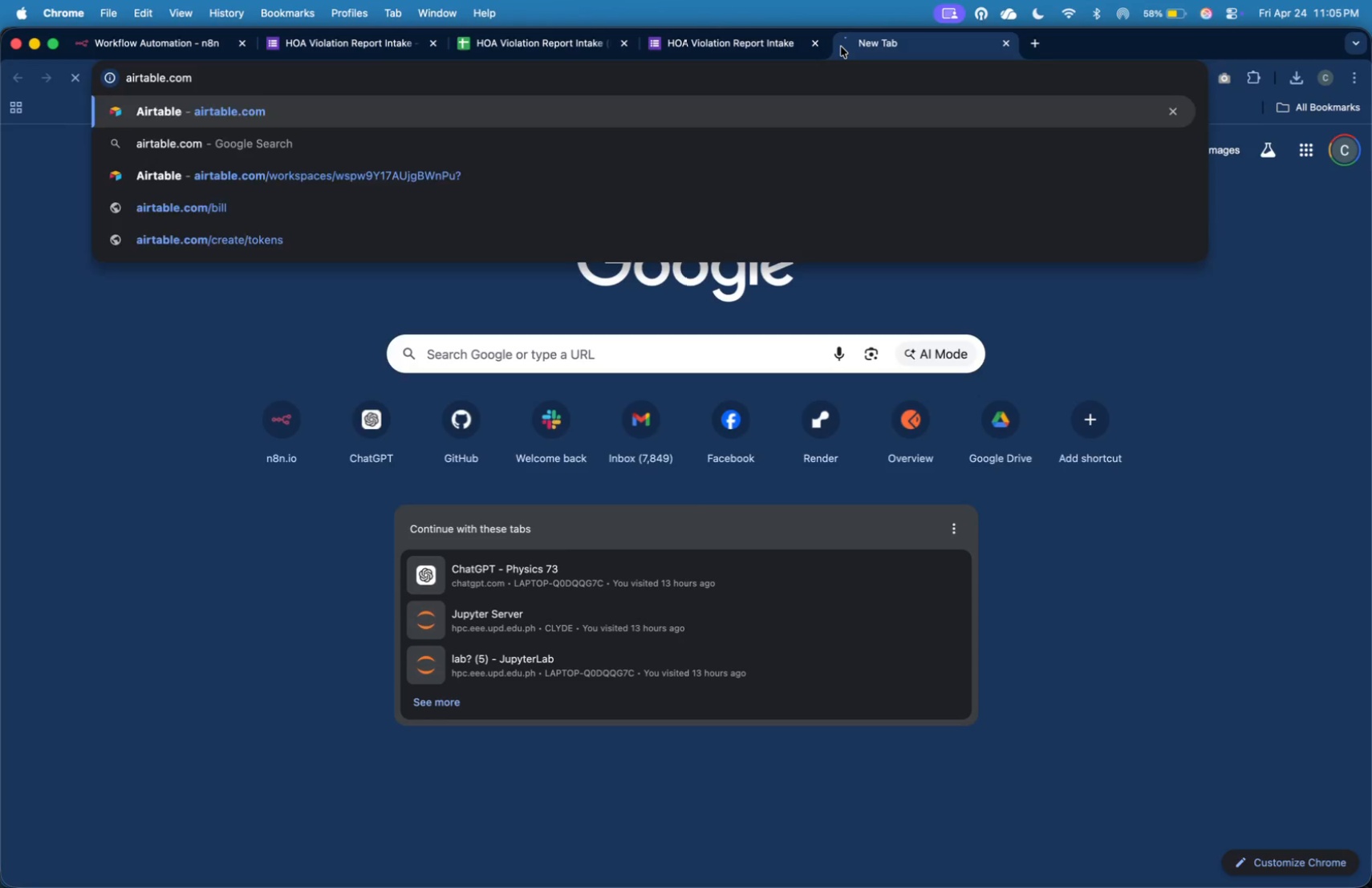 
key(Enter)
 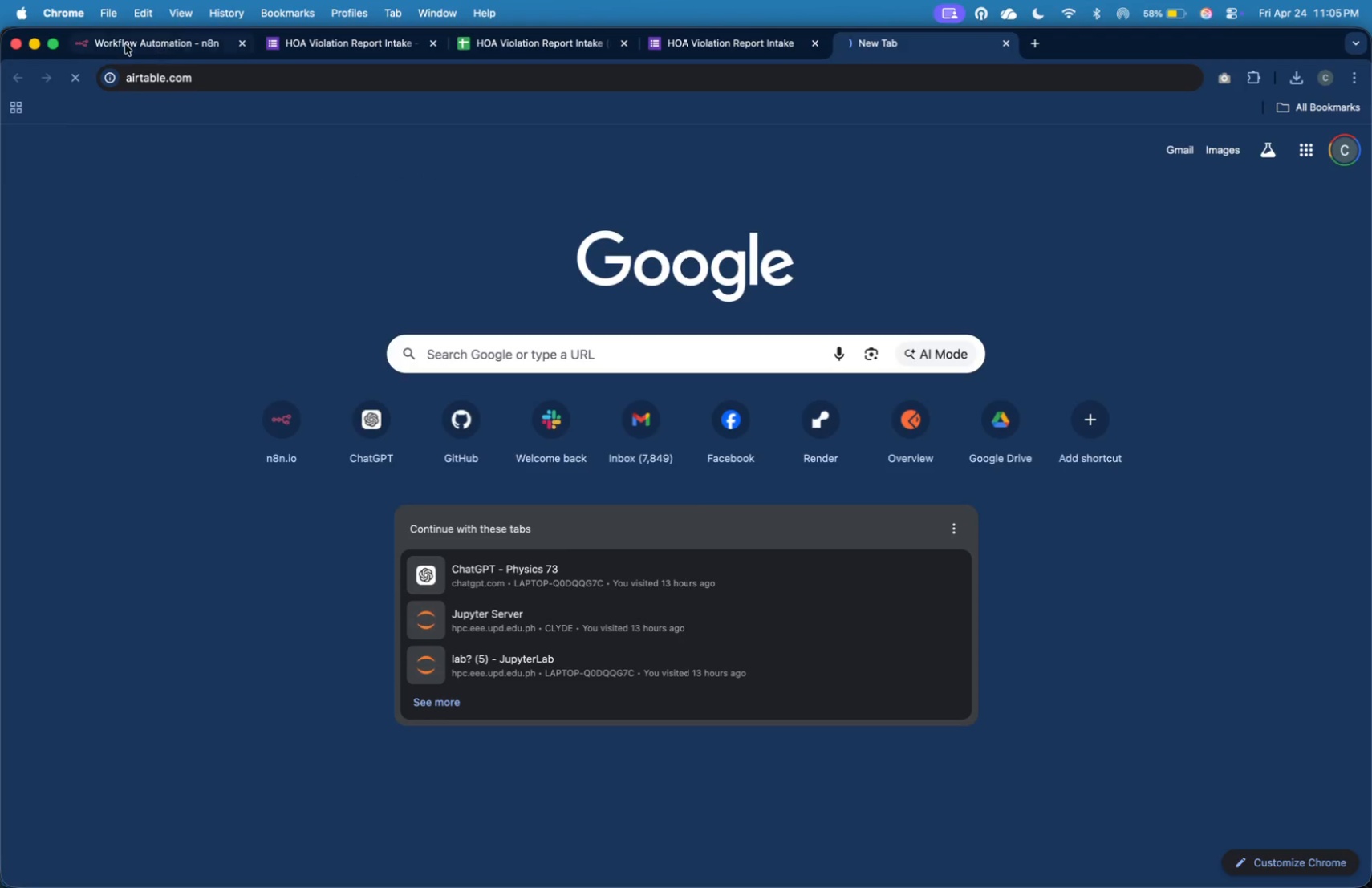 
left_click([100, 43])
 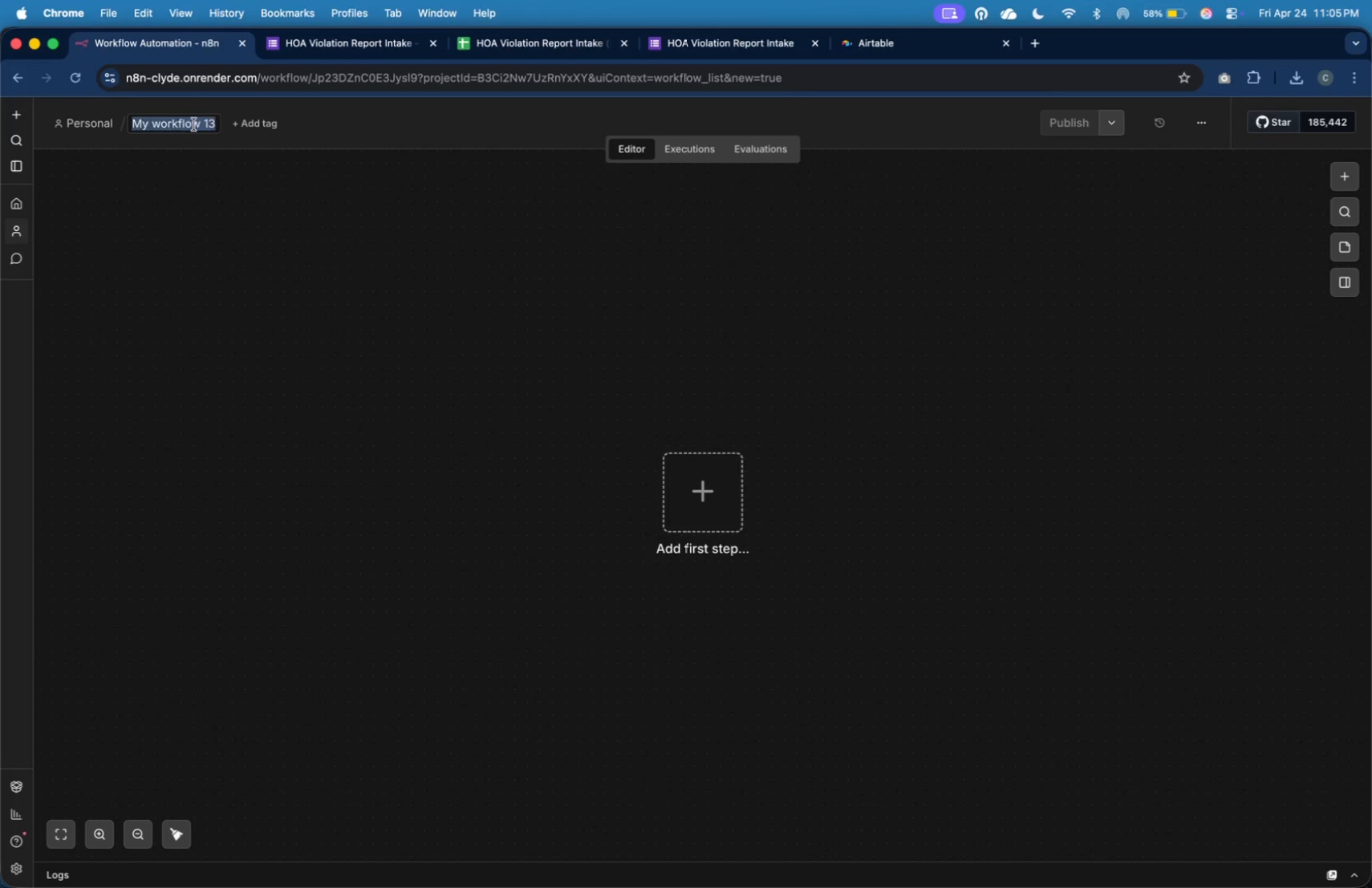 
key(Meta+Tab)